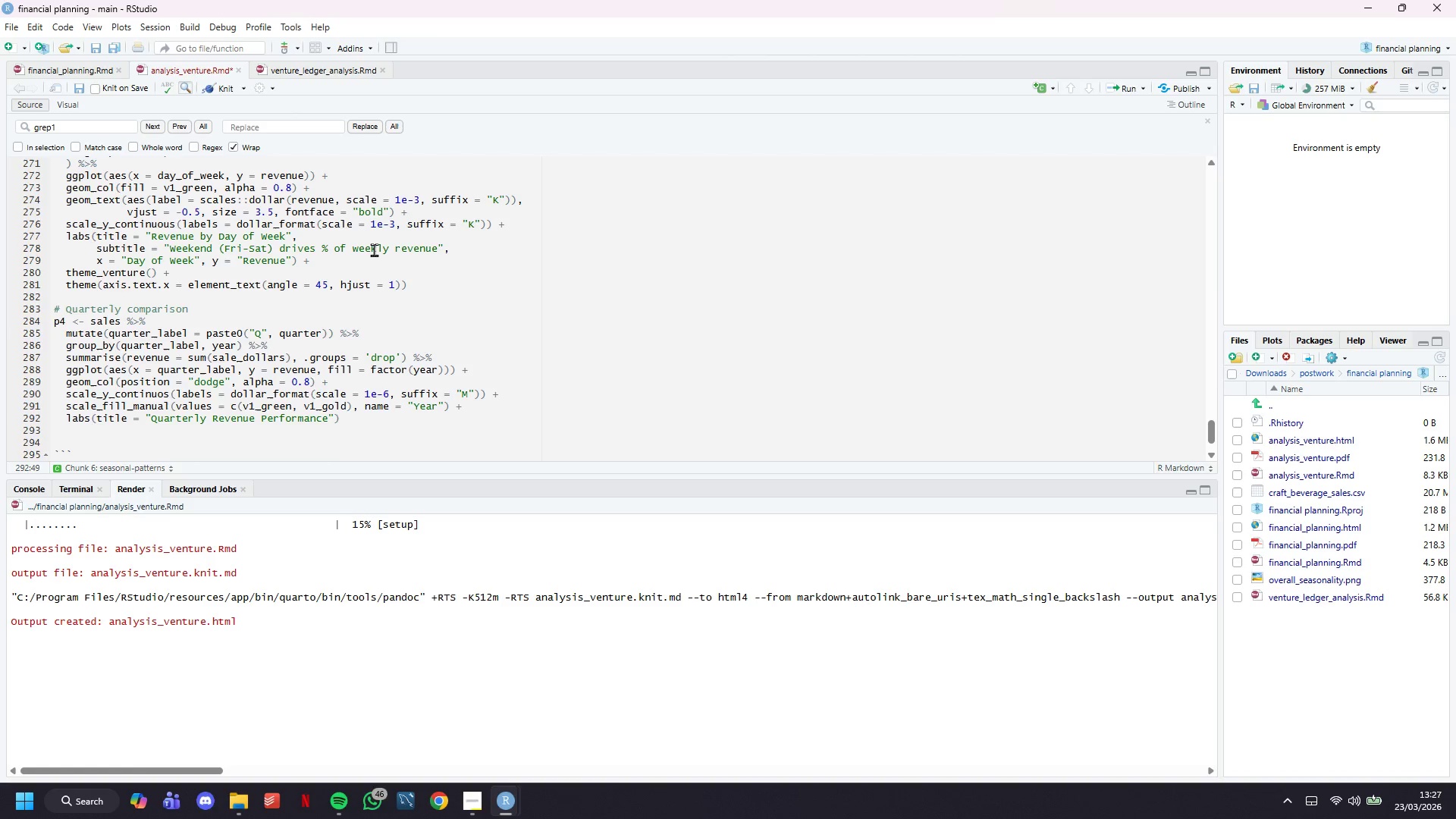 
key(ArrowLeft)
 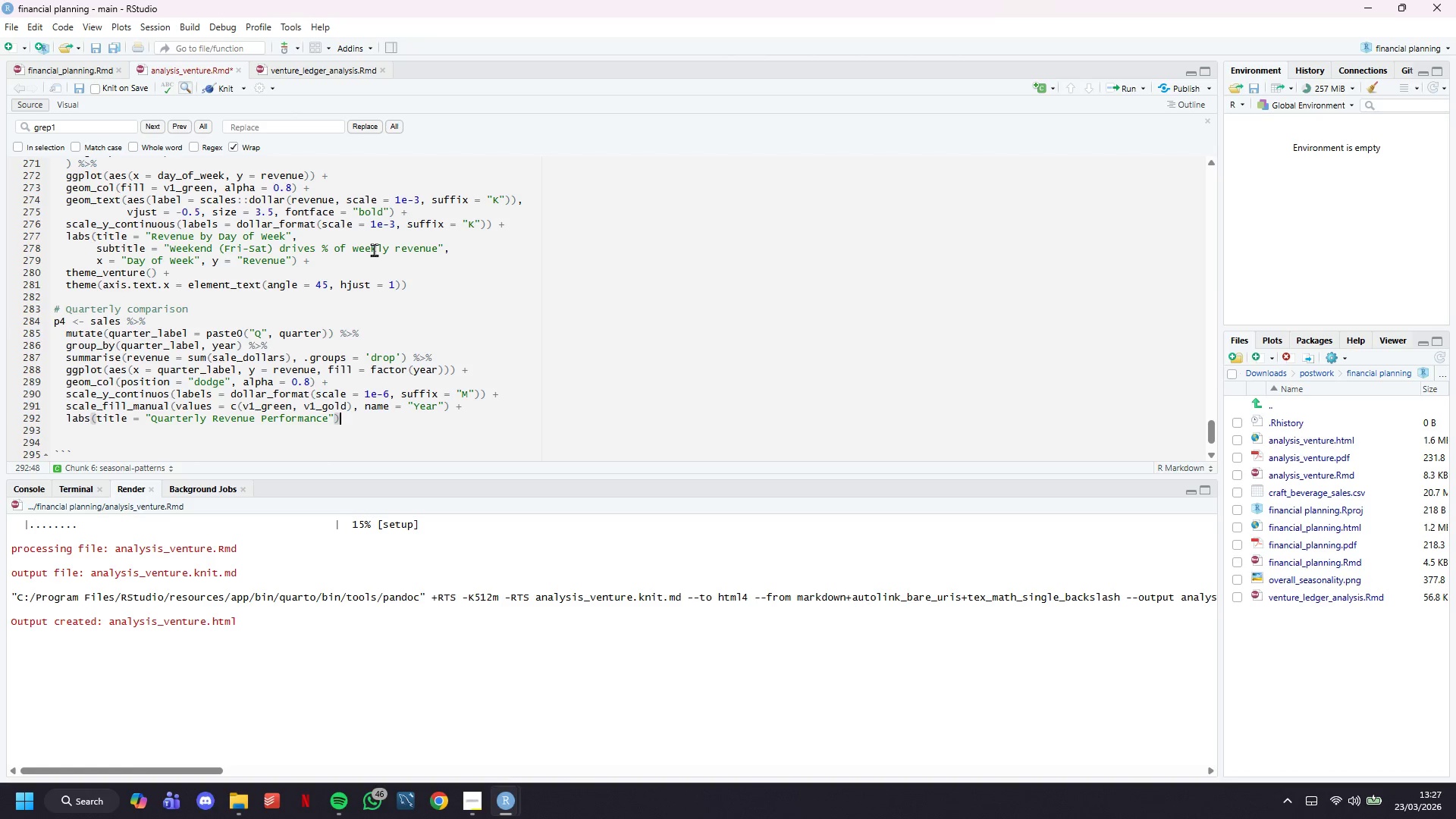 
key(ArrowLeft)
 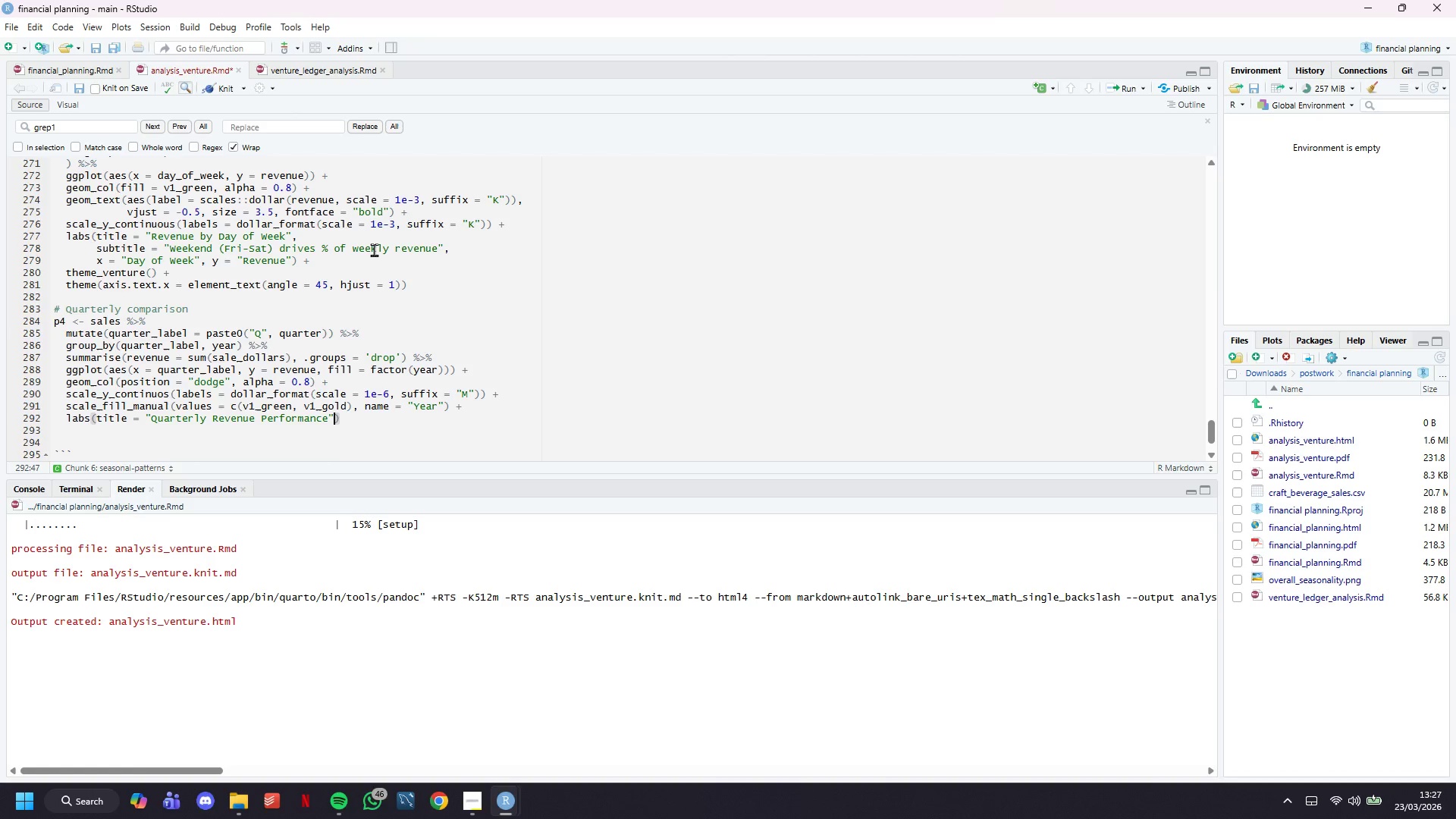 
key(Comma)
 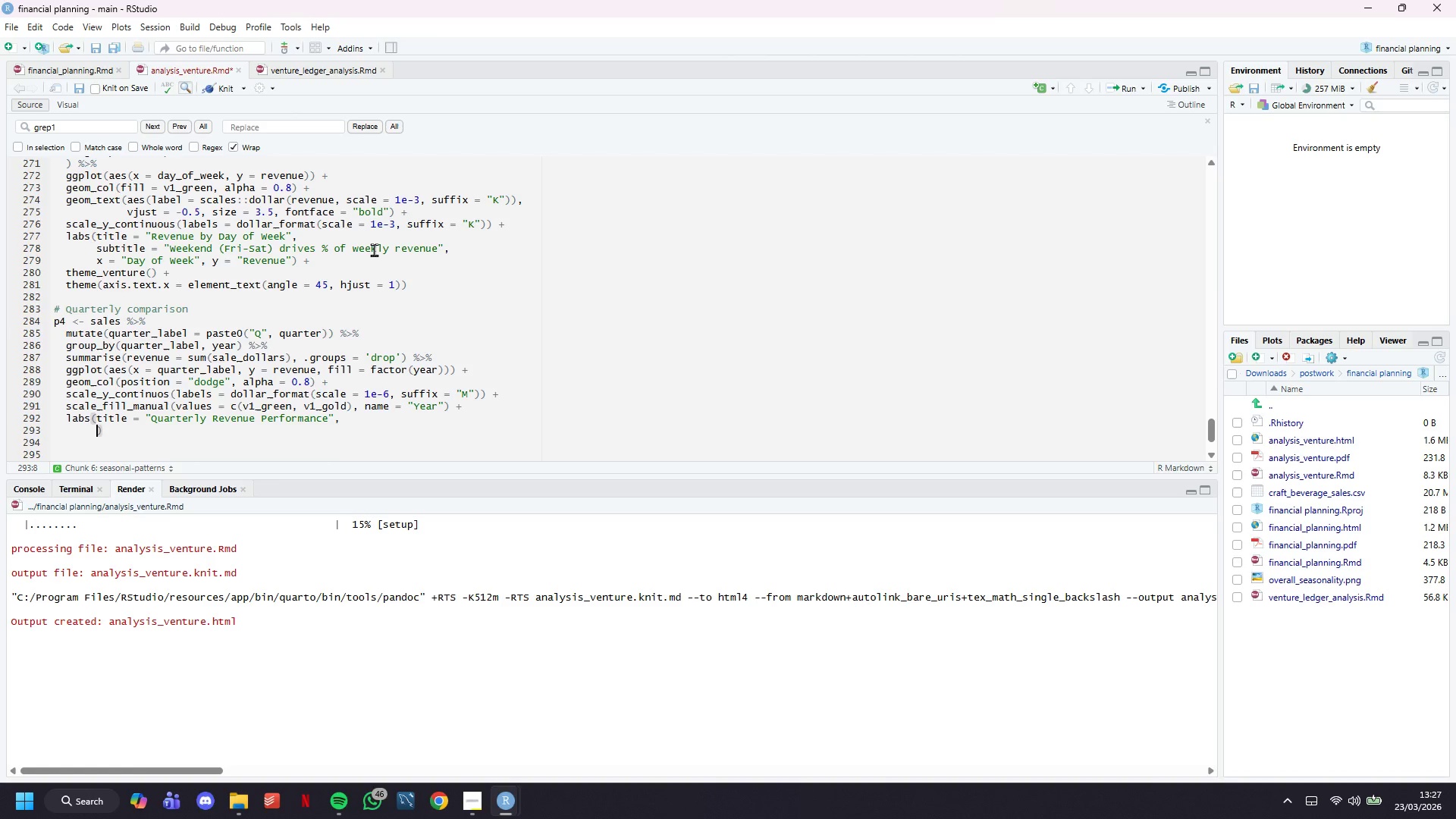 
key(Enter)
 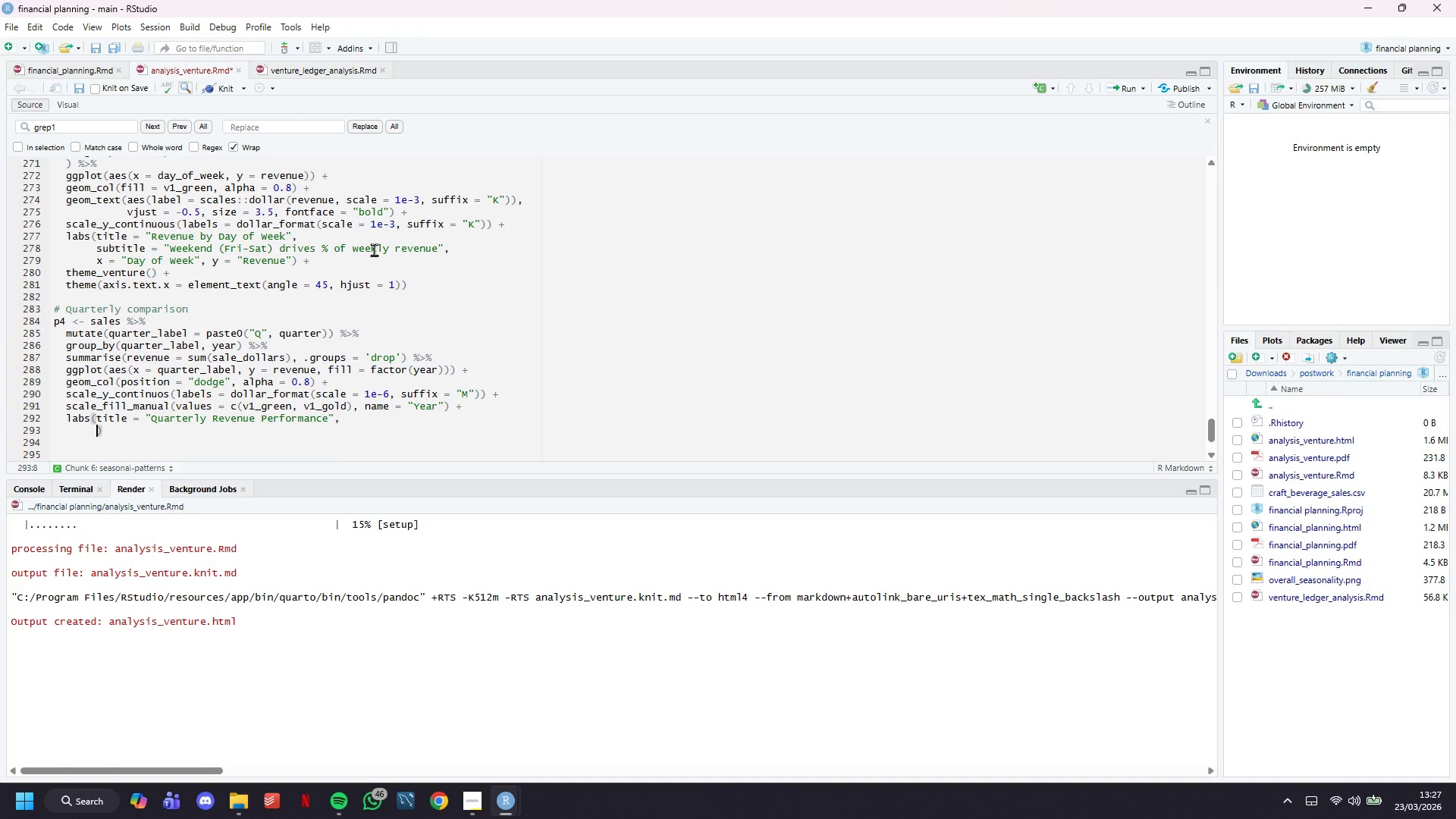 
type(subtitle = "Q4 consistently stongest (holiday sesason))
 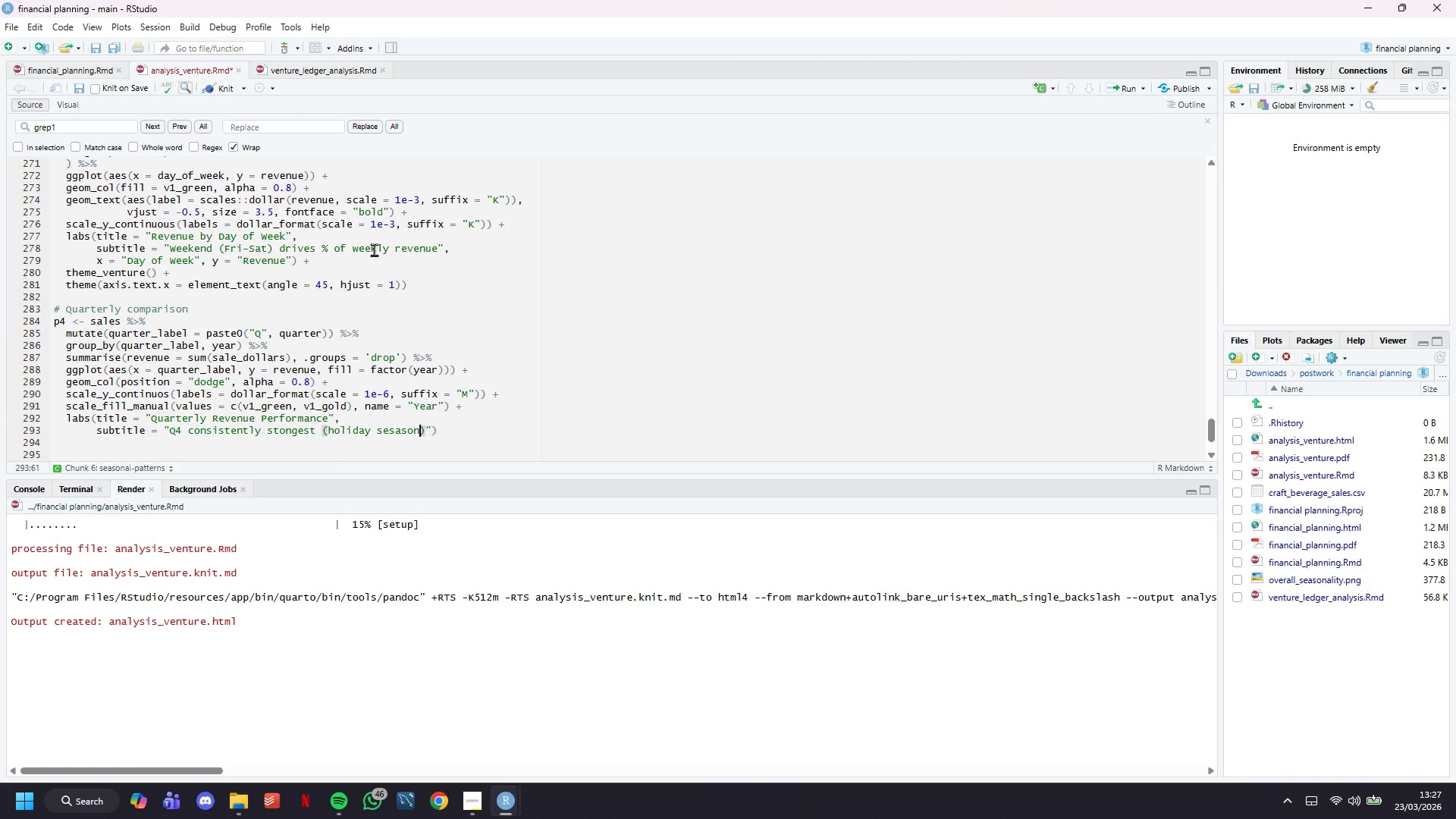 
 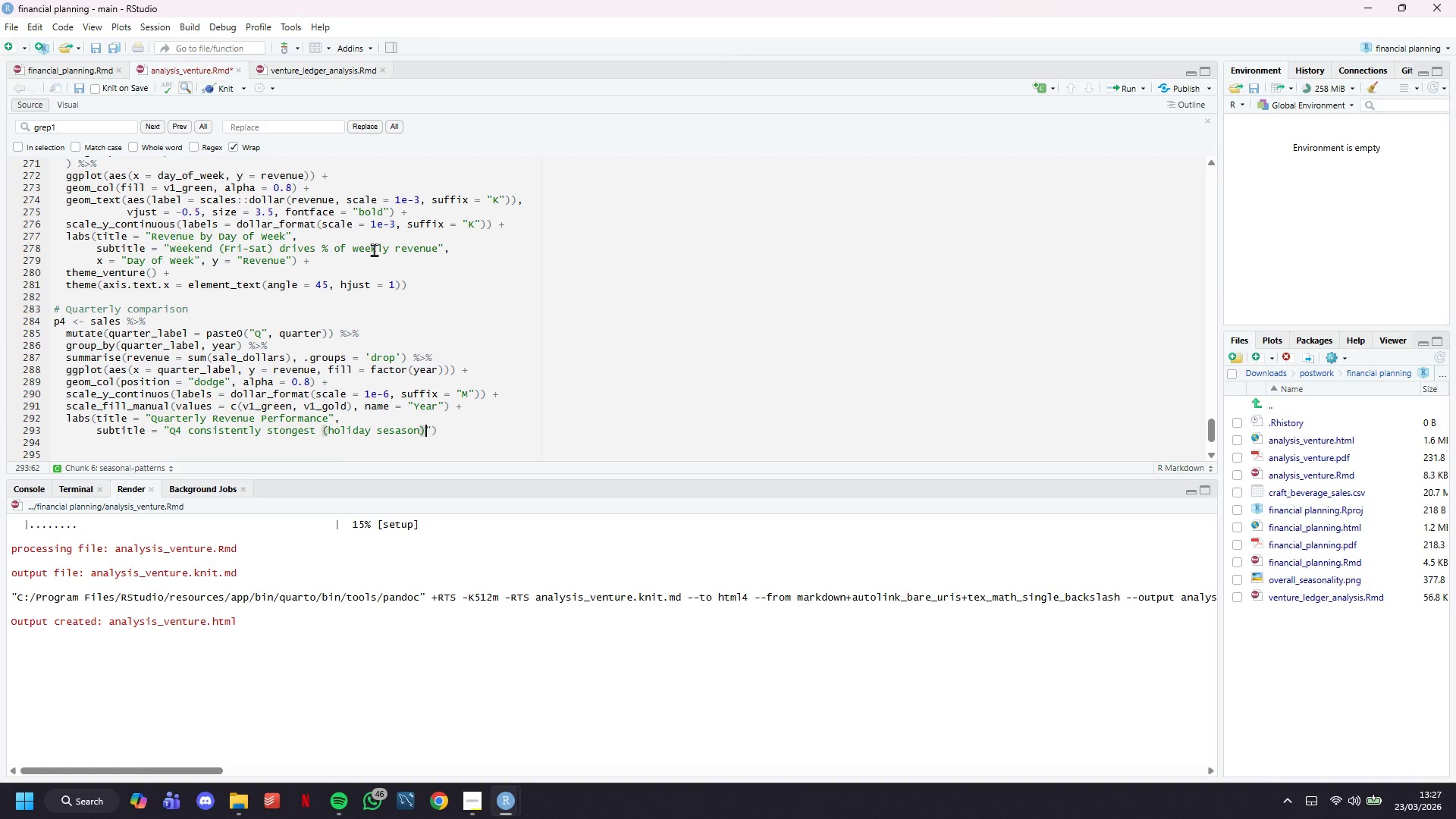 
key(ArrowLeft)
 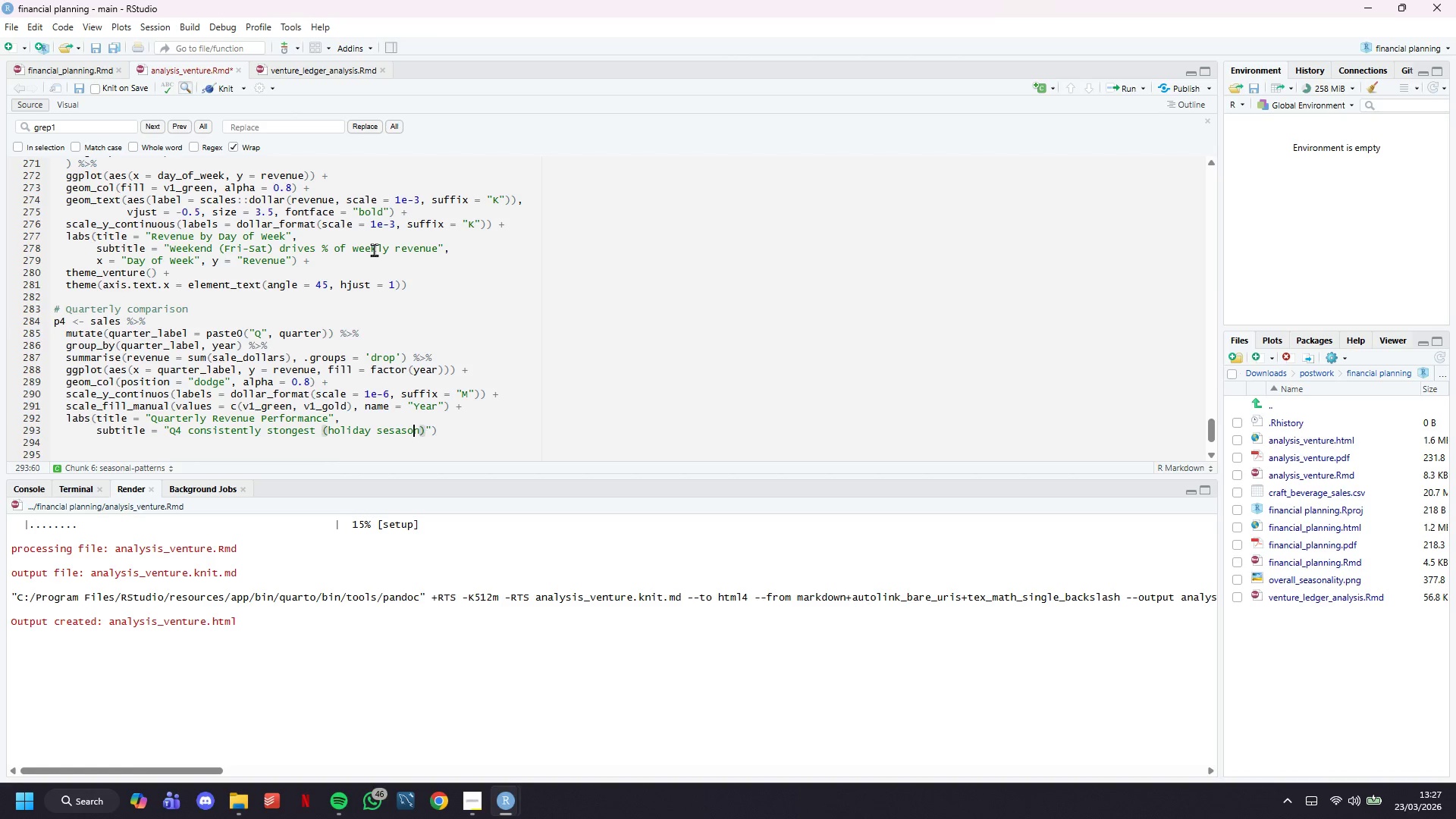 
key(ArrowLeft)
 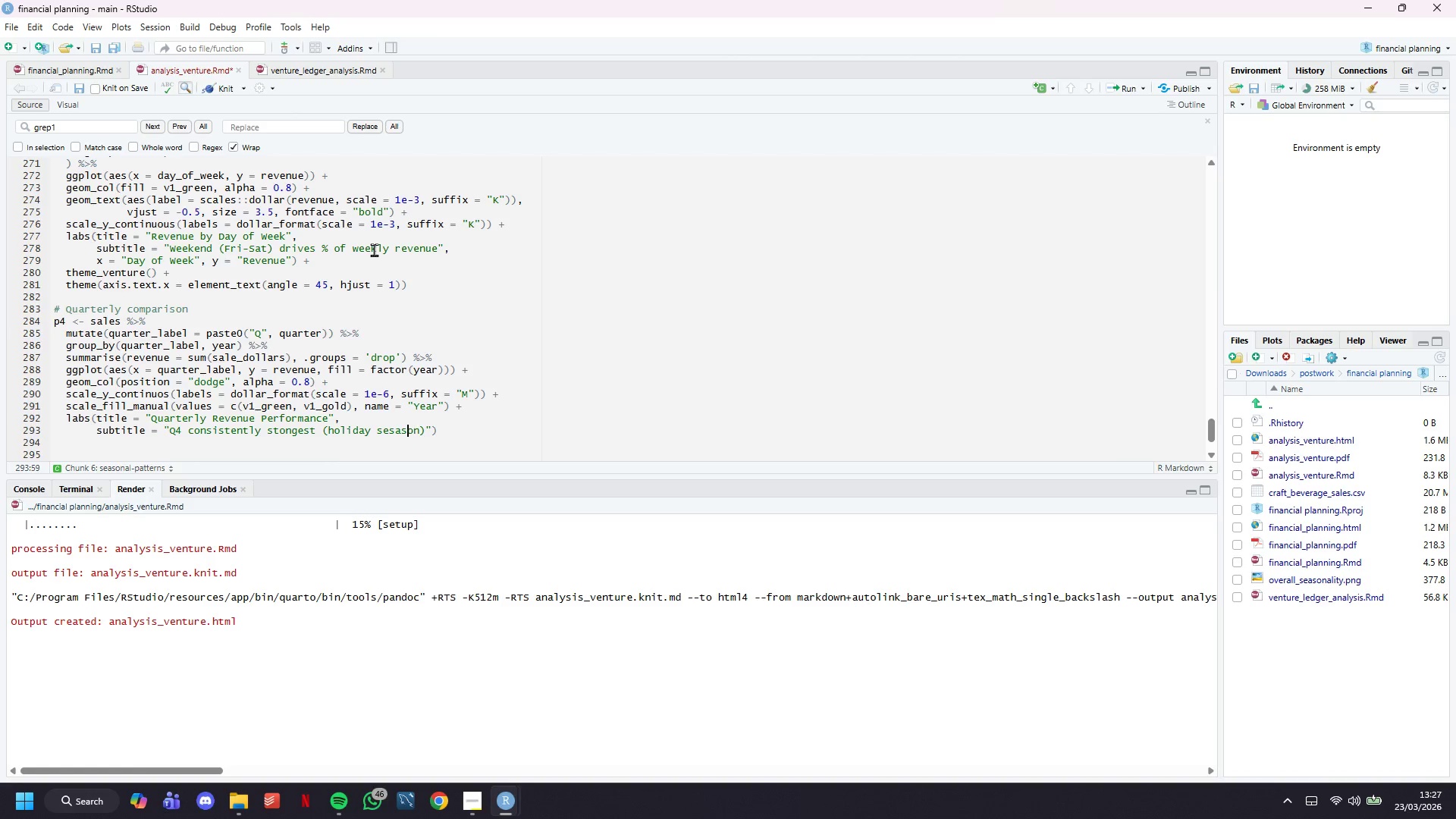 
key(ArrowLeft)
 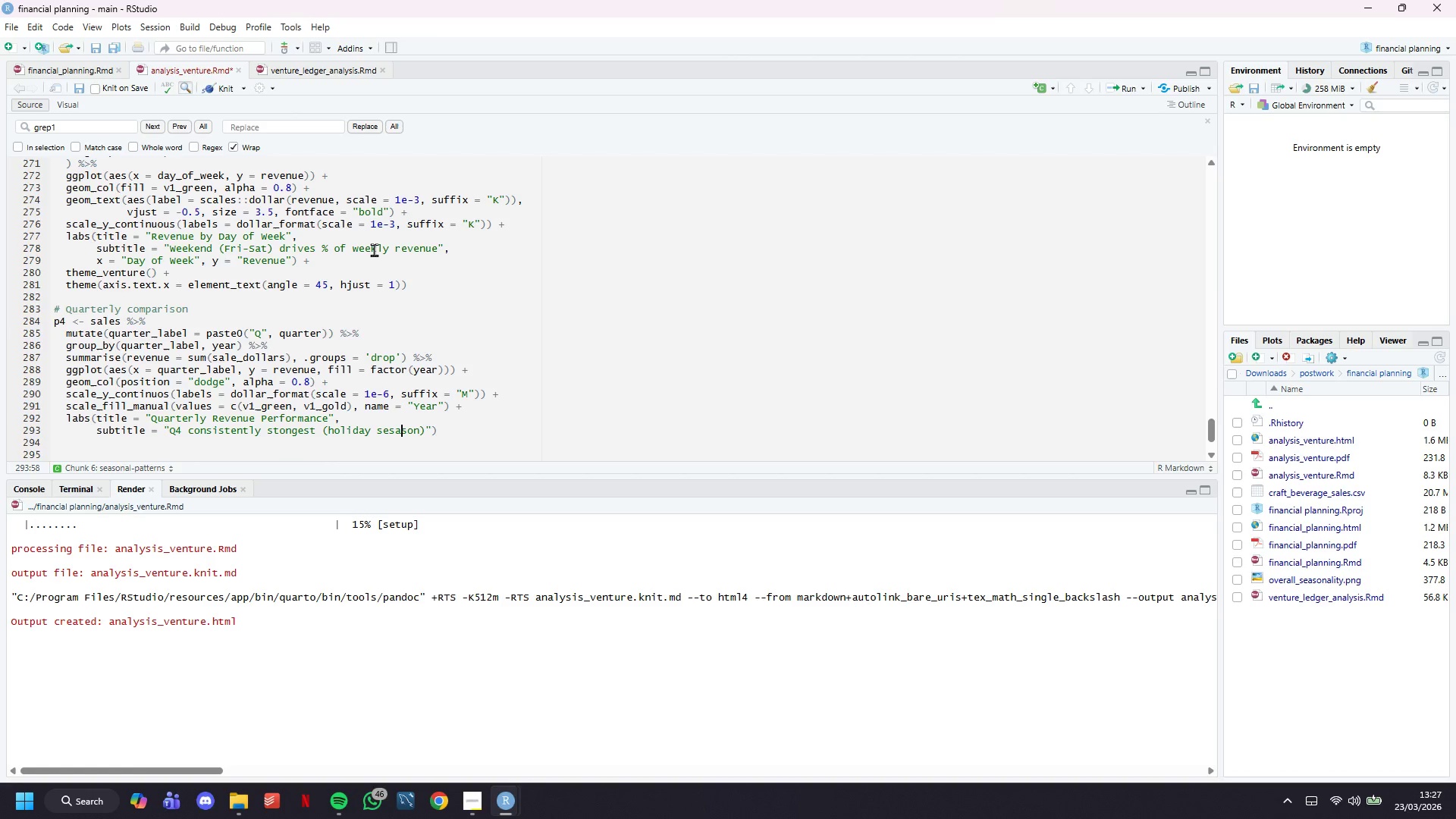 
key(ArrowLeft)
 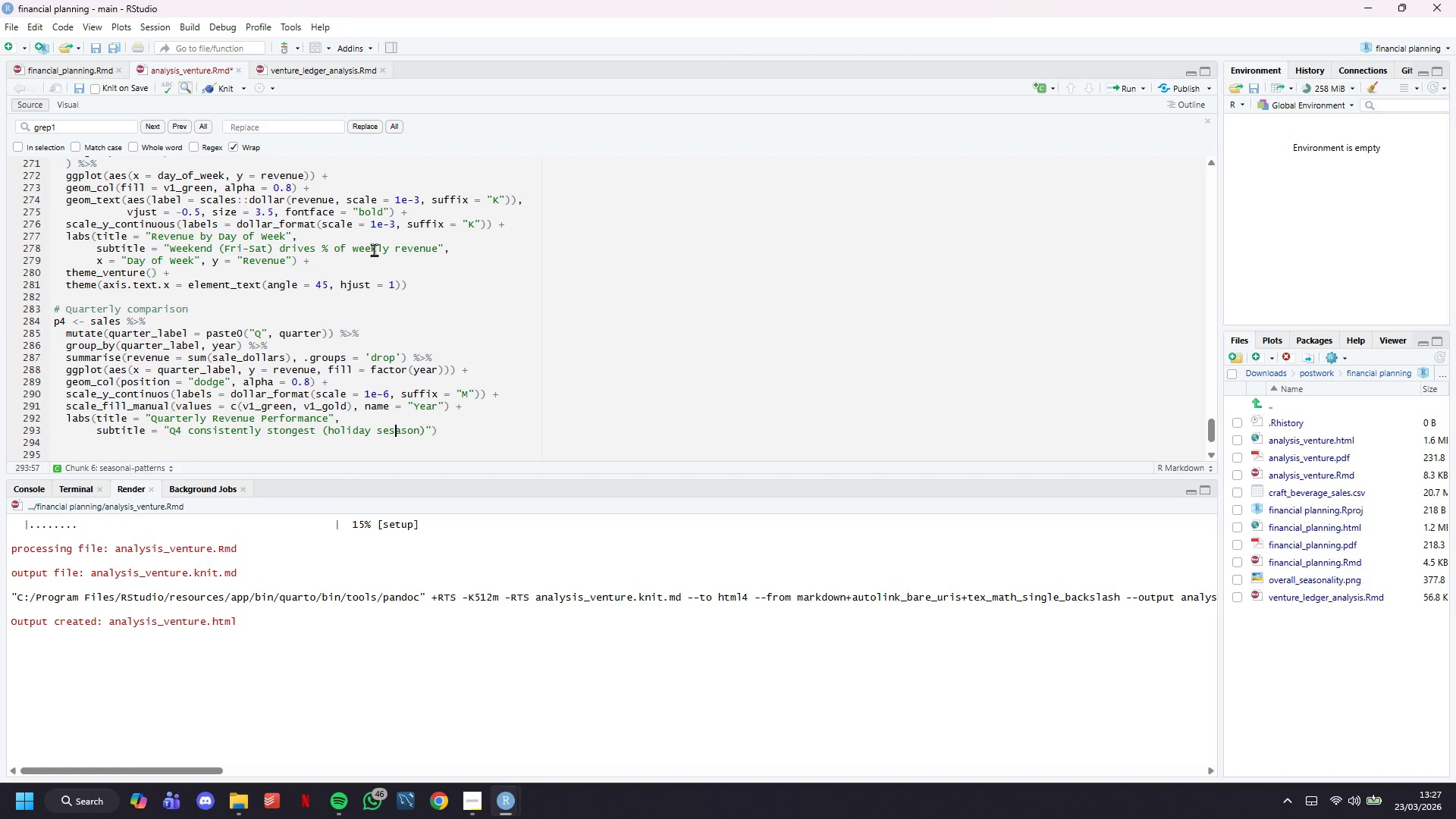 
key(ArrowLeft)
 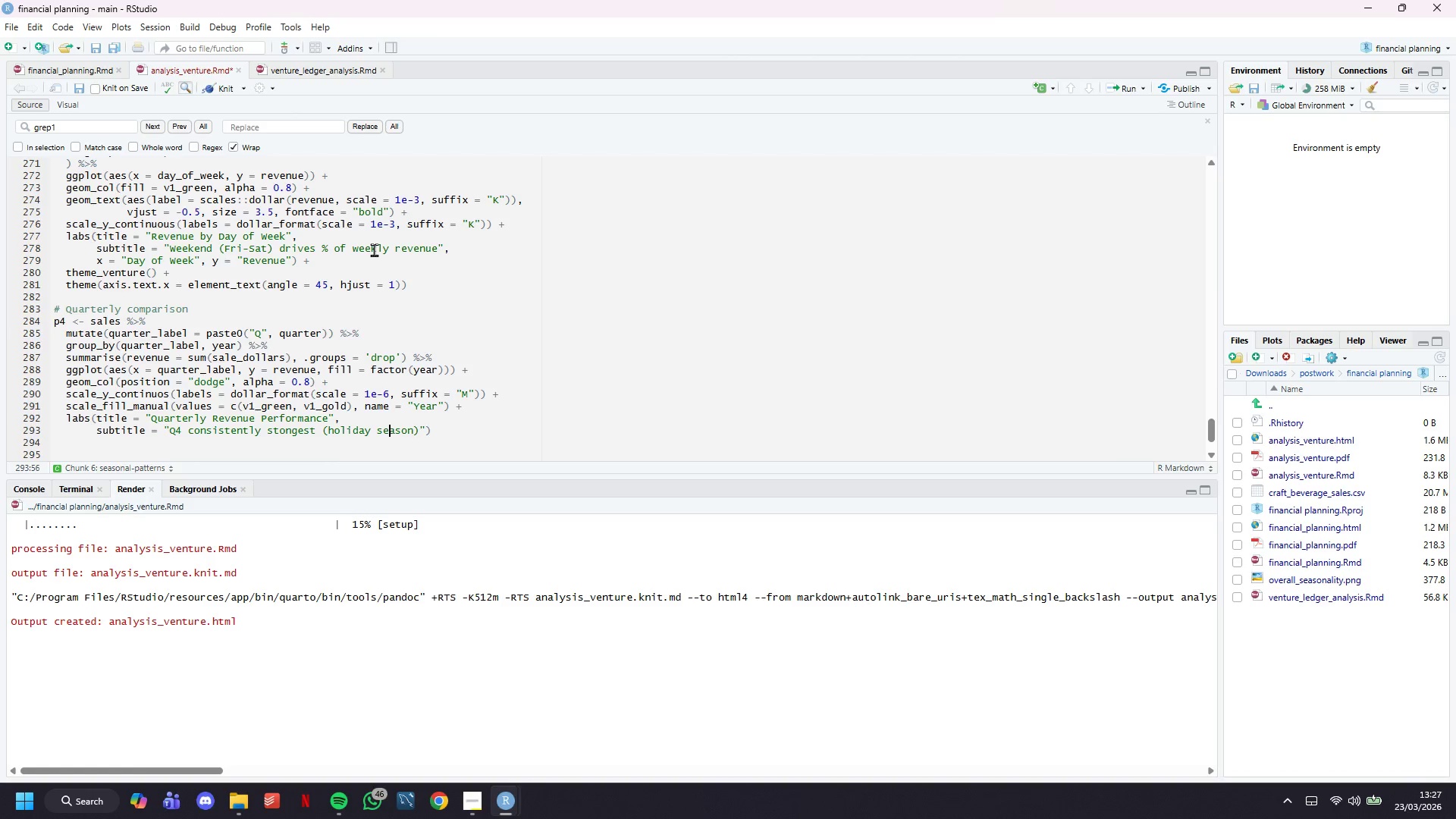 
key(Backspace)
 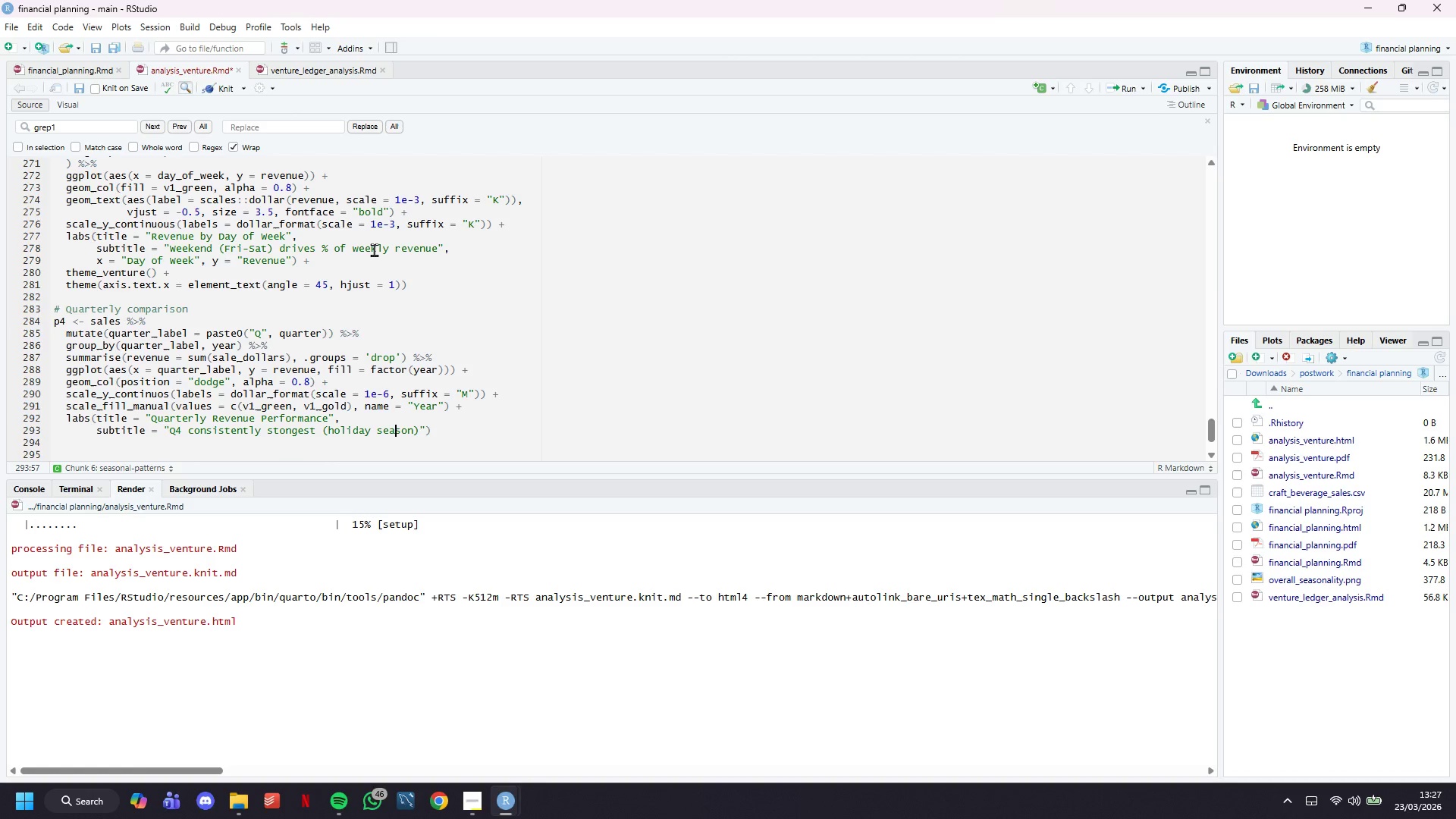 
key(ArrowRight)
 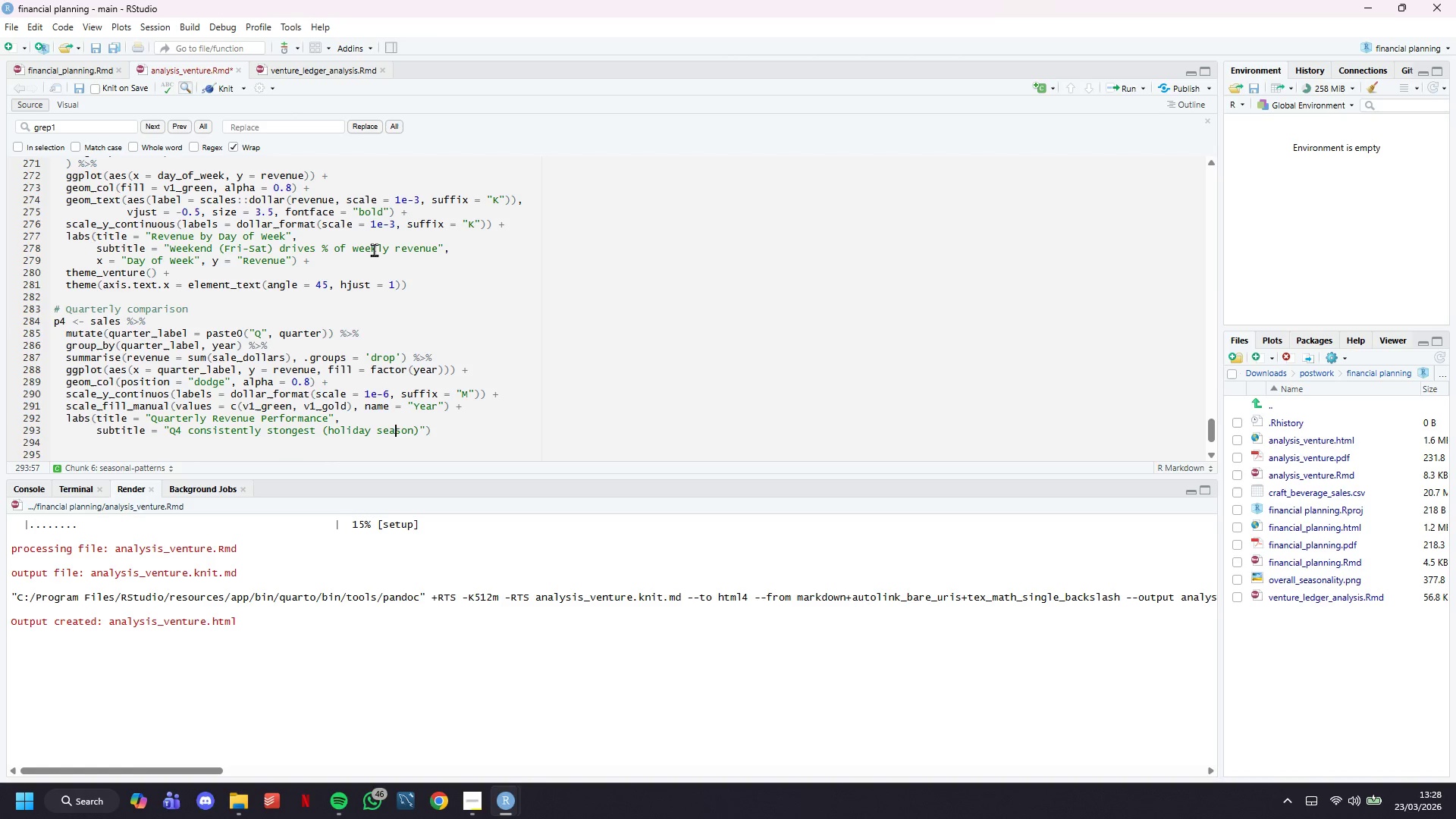 
key(ArrowRight)
 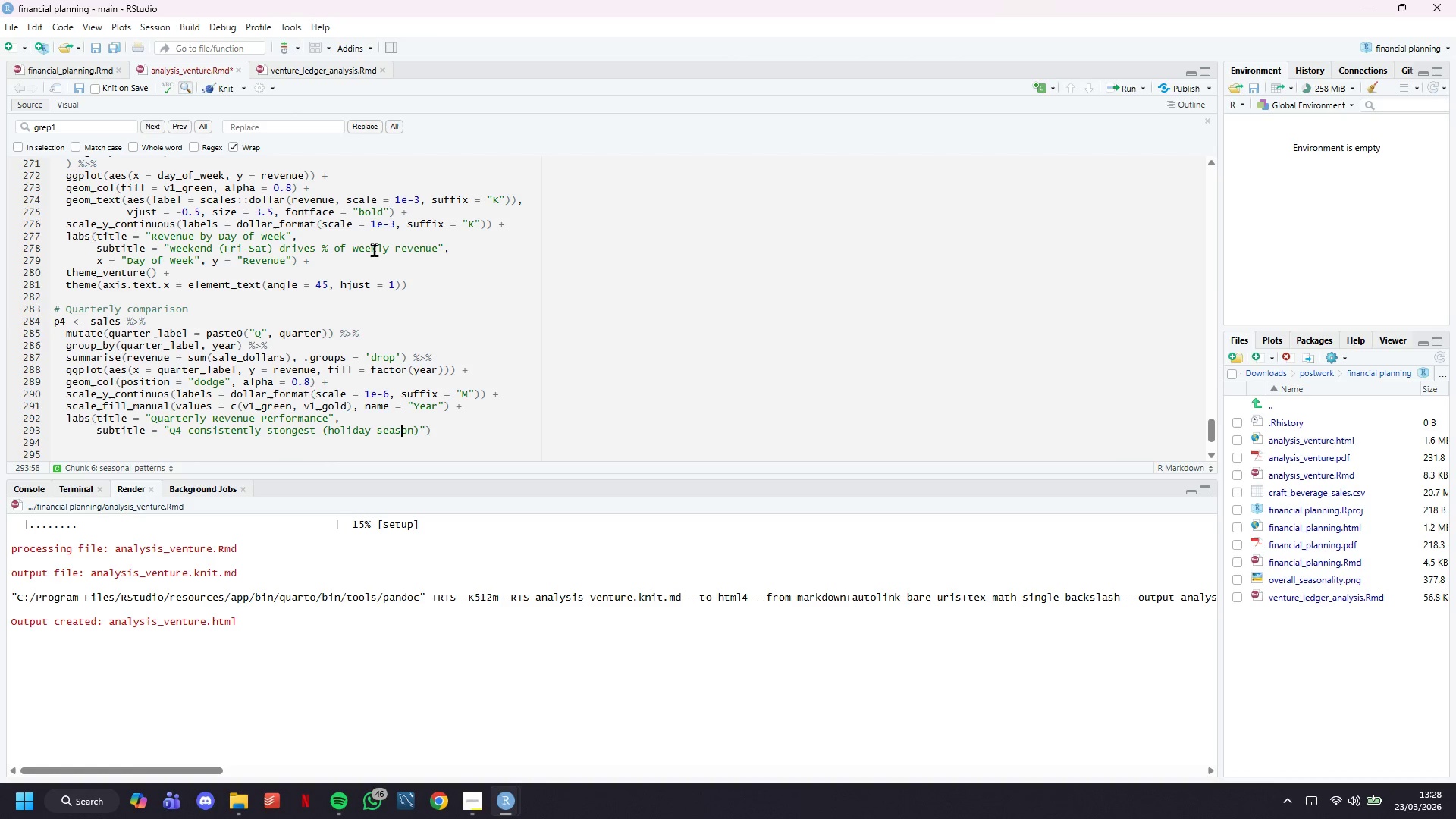 
key(ArrowRight)
 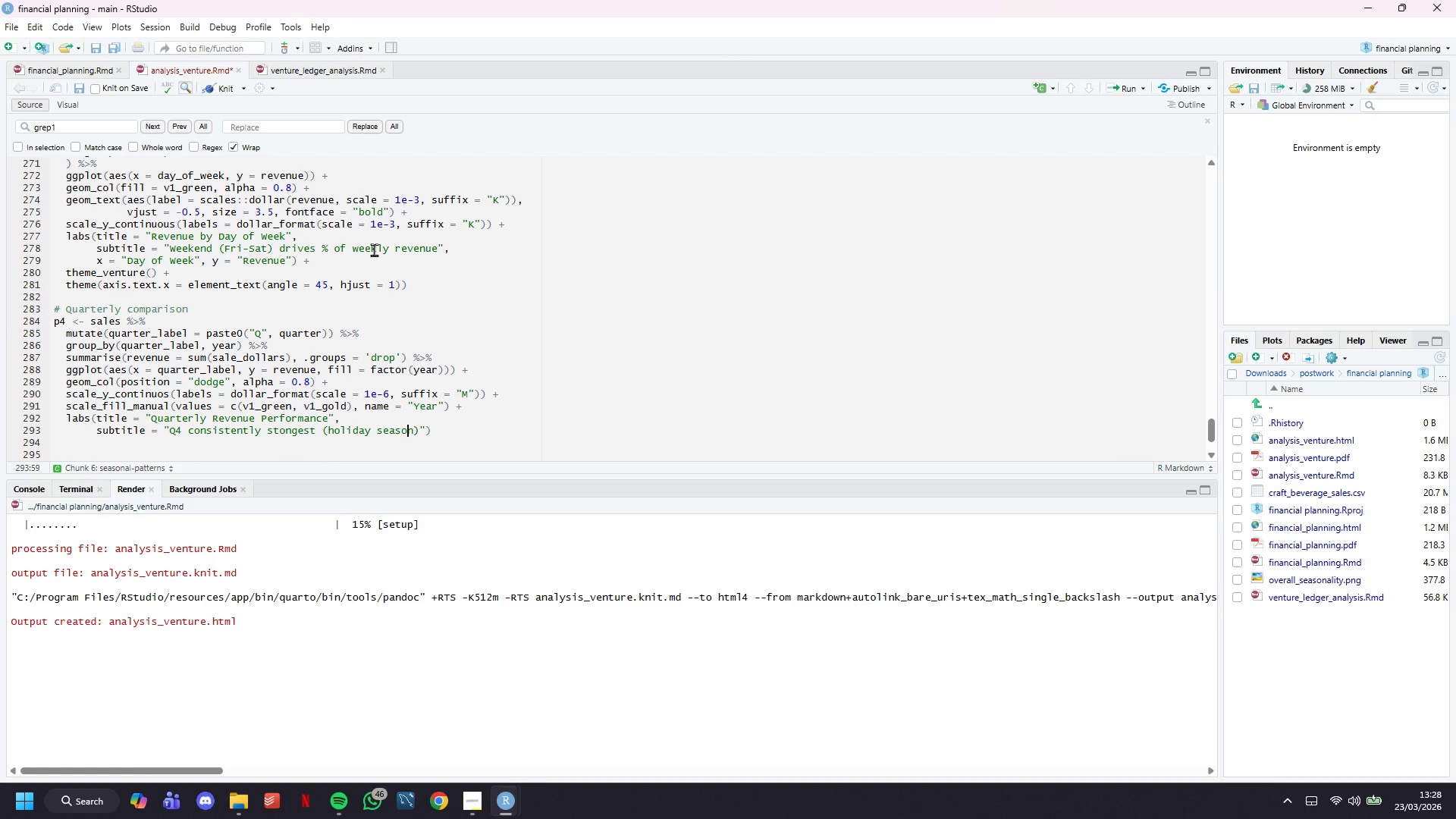 
key(ArrowRight)
 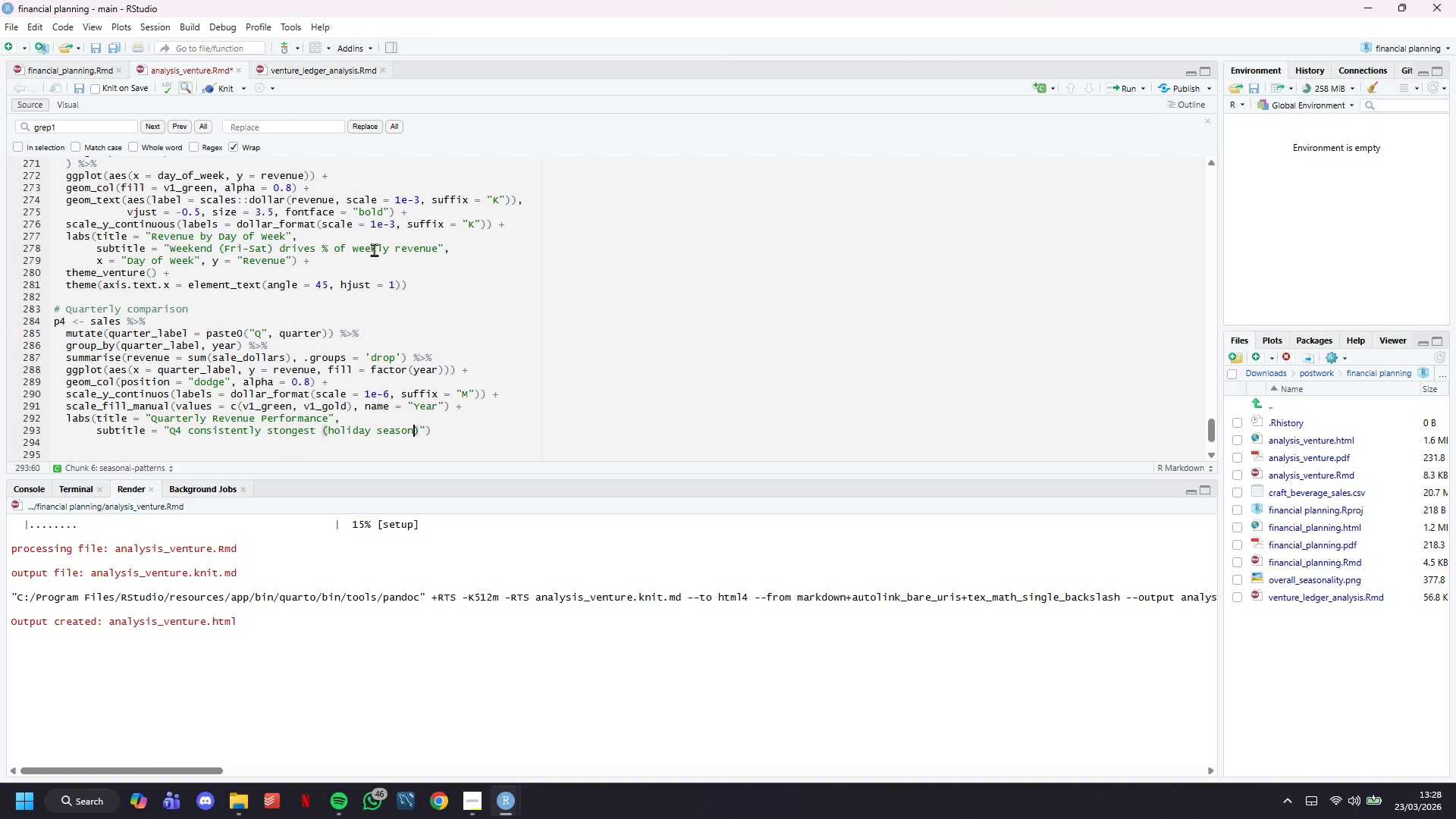 
key(ArrowRight)
 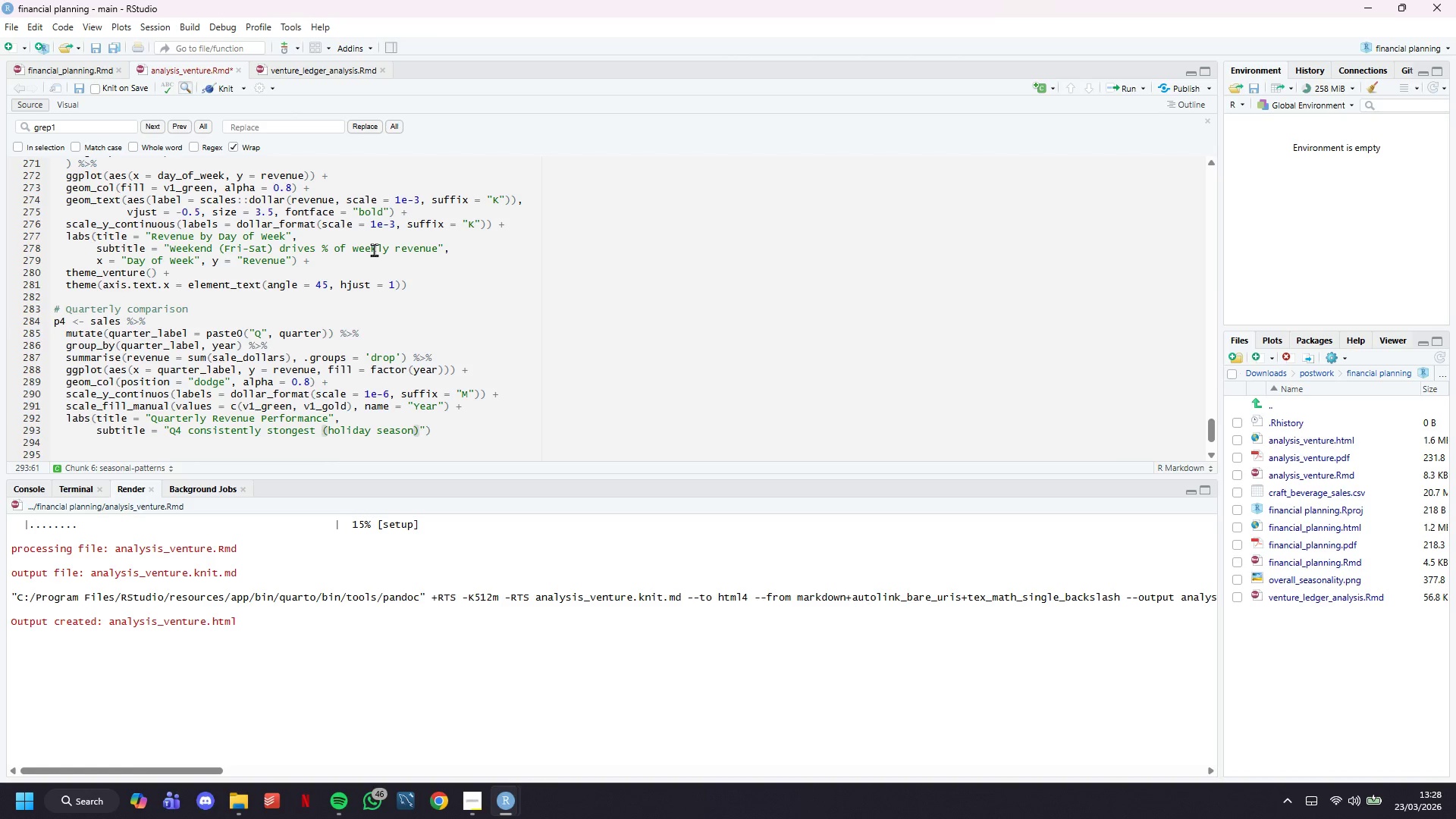 
key(ArrowRight)
 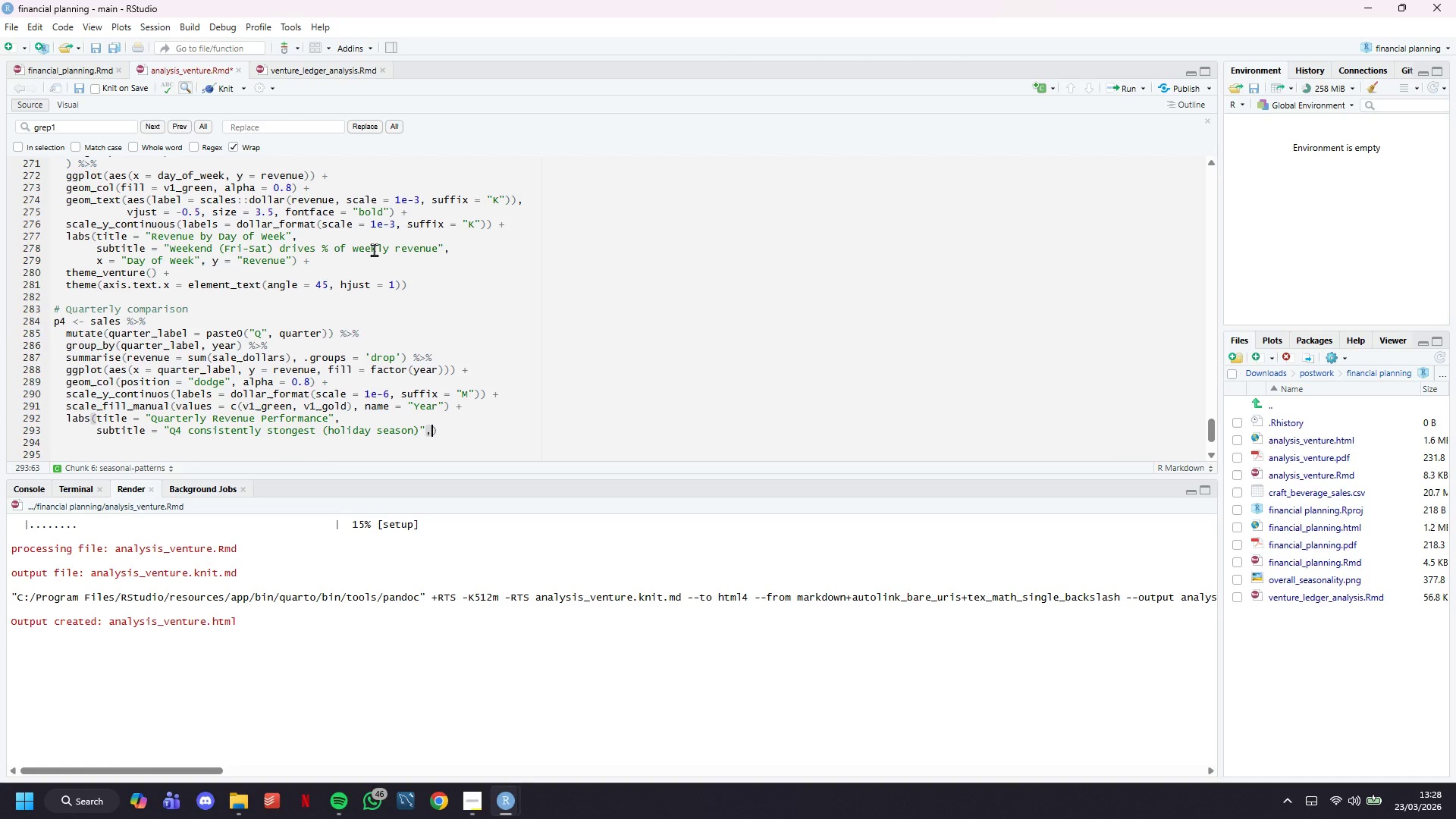 
key(Comma)
 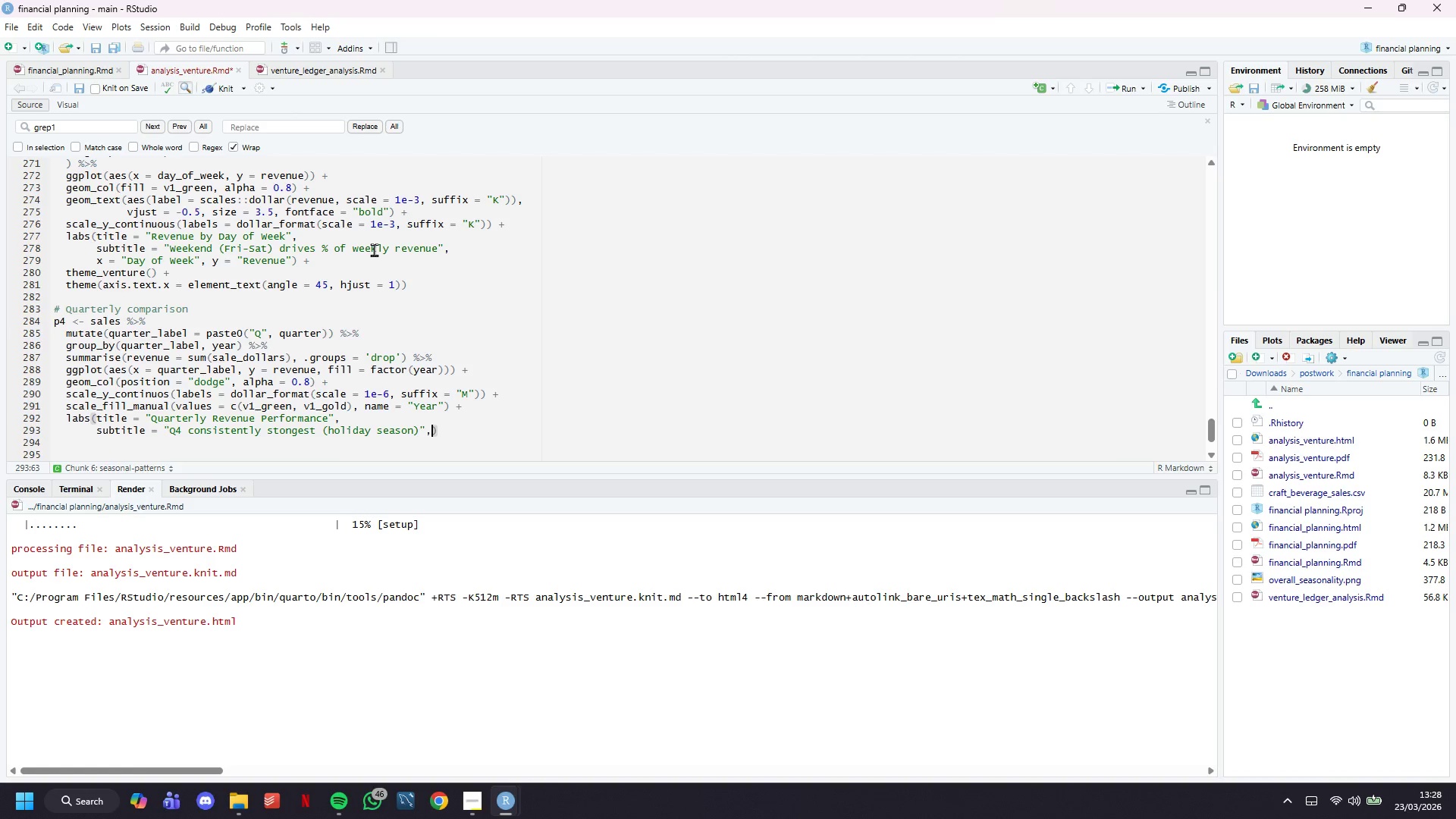 
key(Enter)
 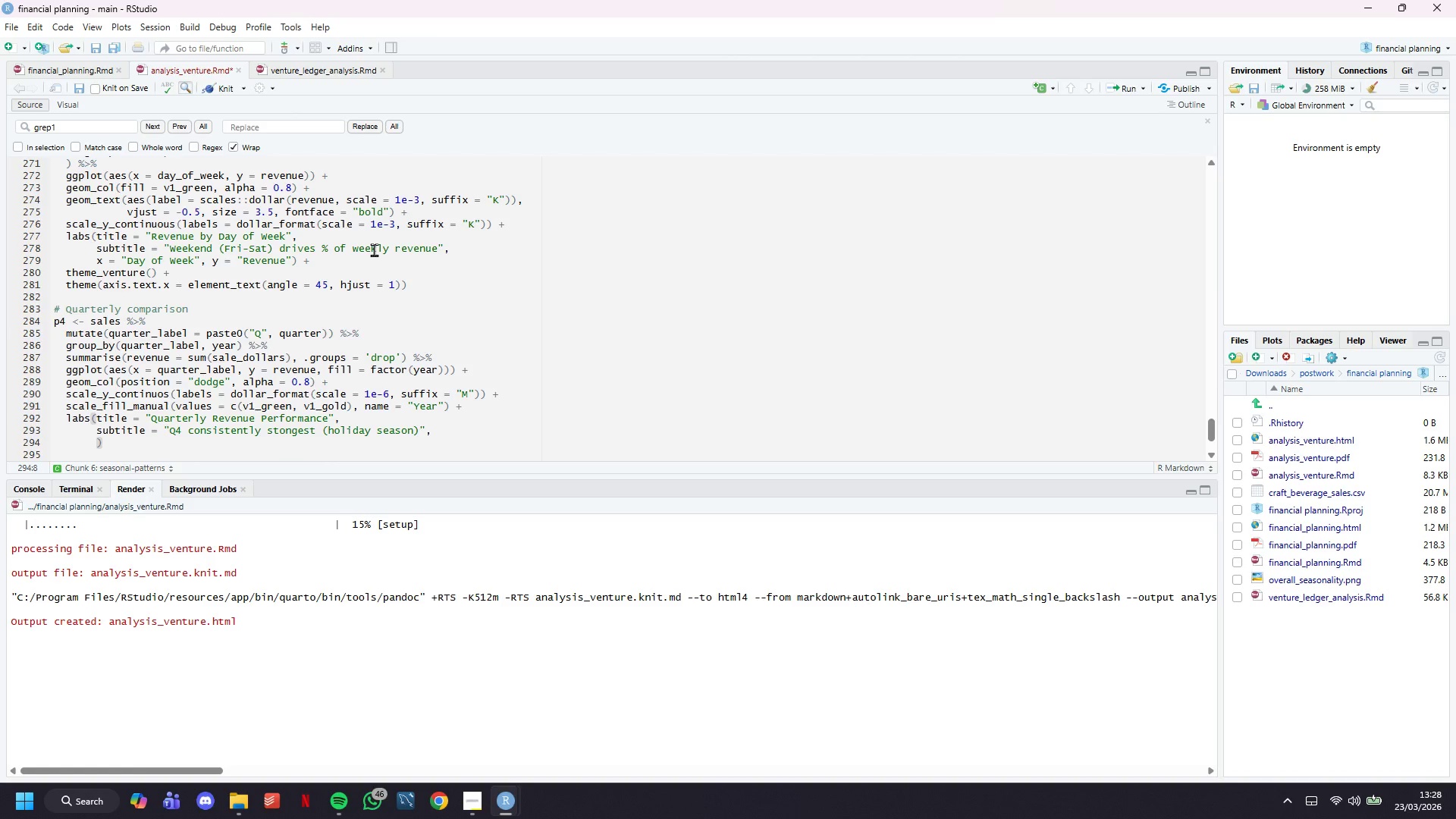 
type(x = "Quarter)
 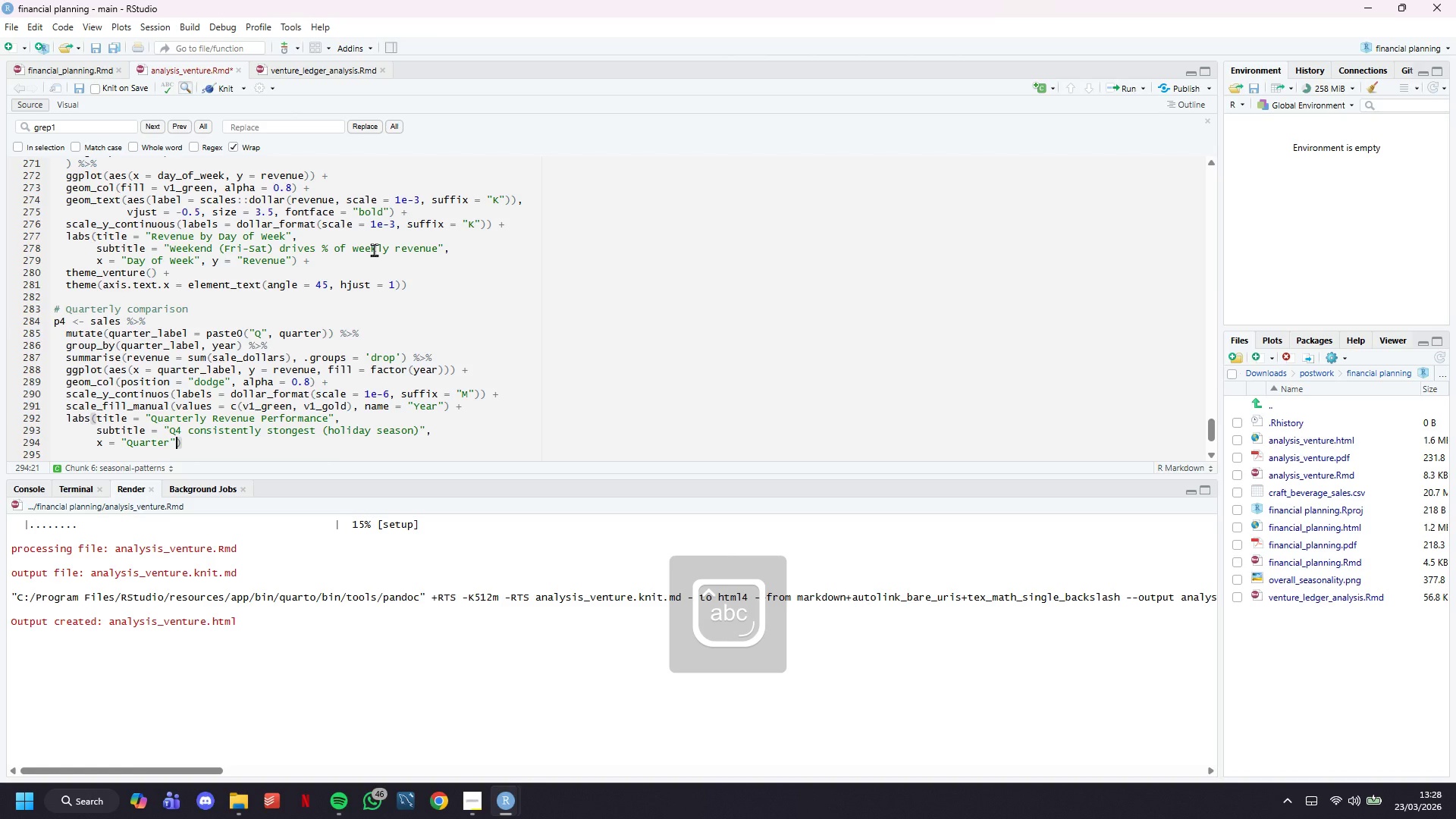 
 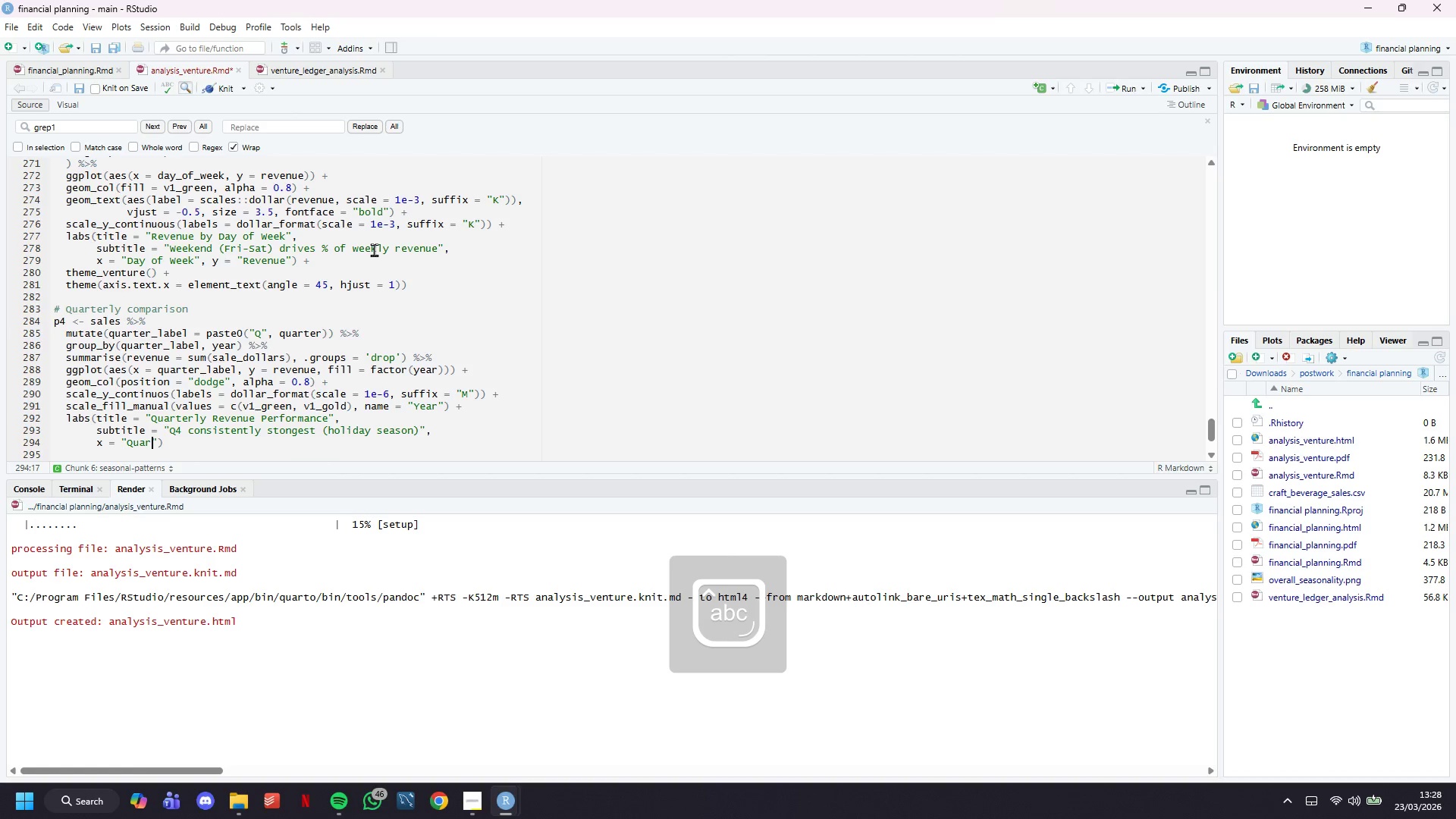 
key(ArrowRight)
 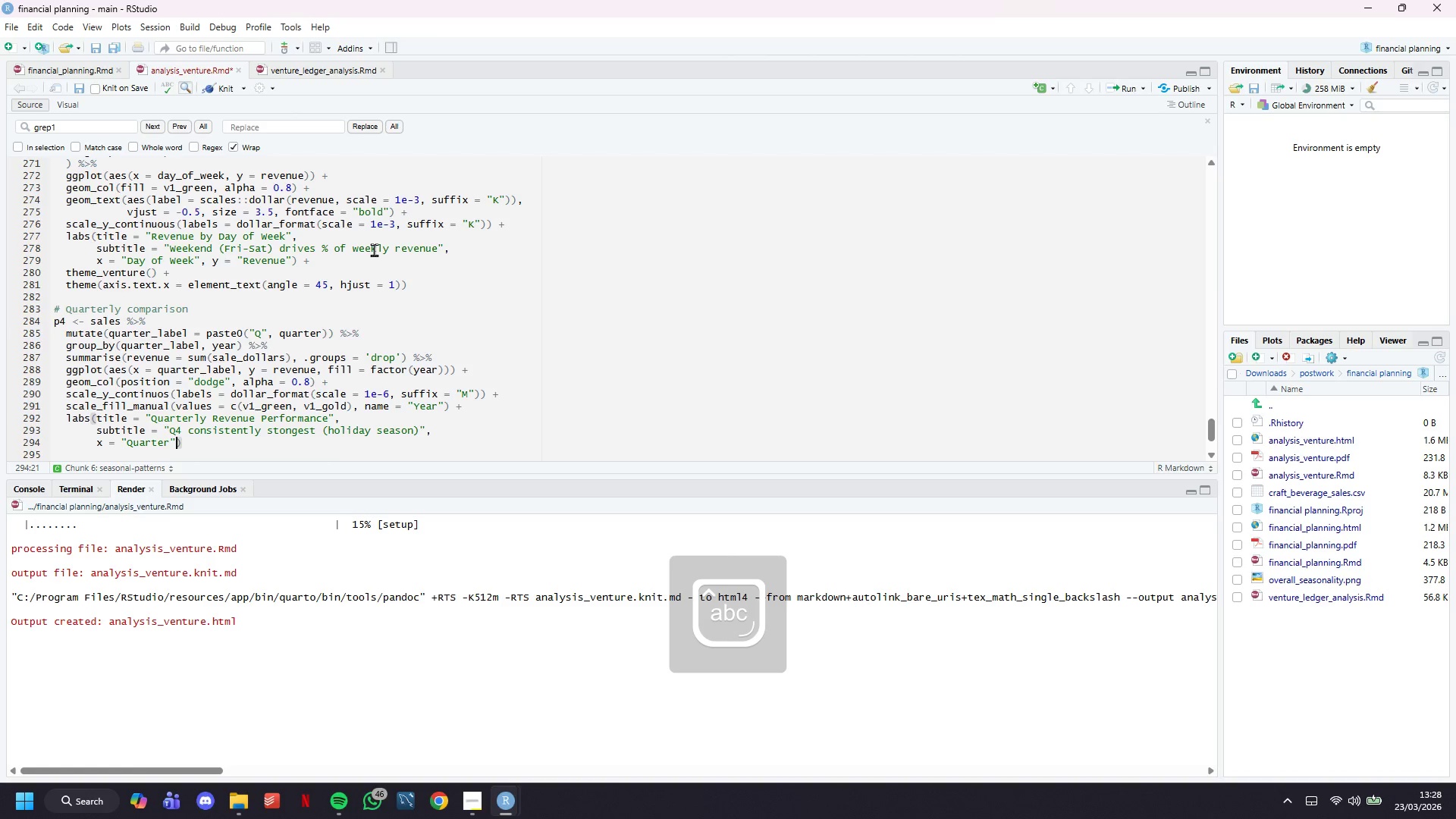 
type(m)
key(Backspace)
type(, y = "Revenue)
 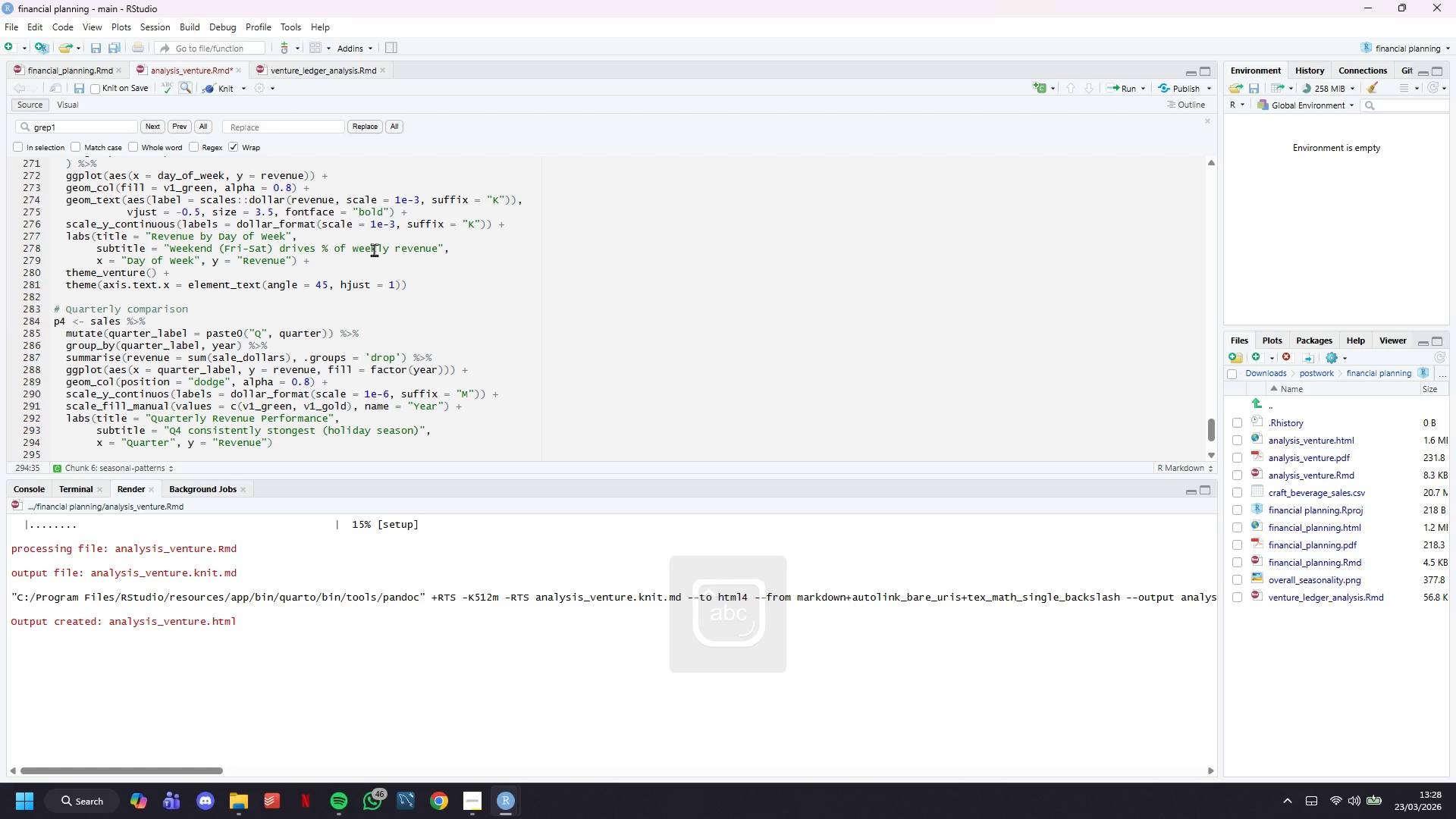 
key(ArrowRight)
 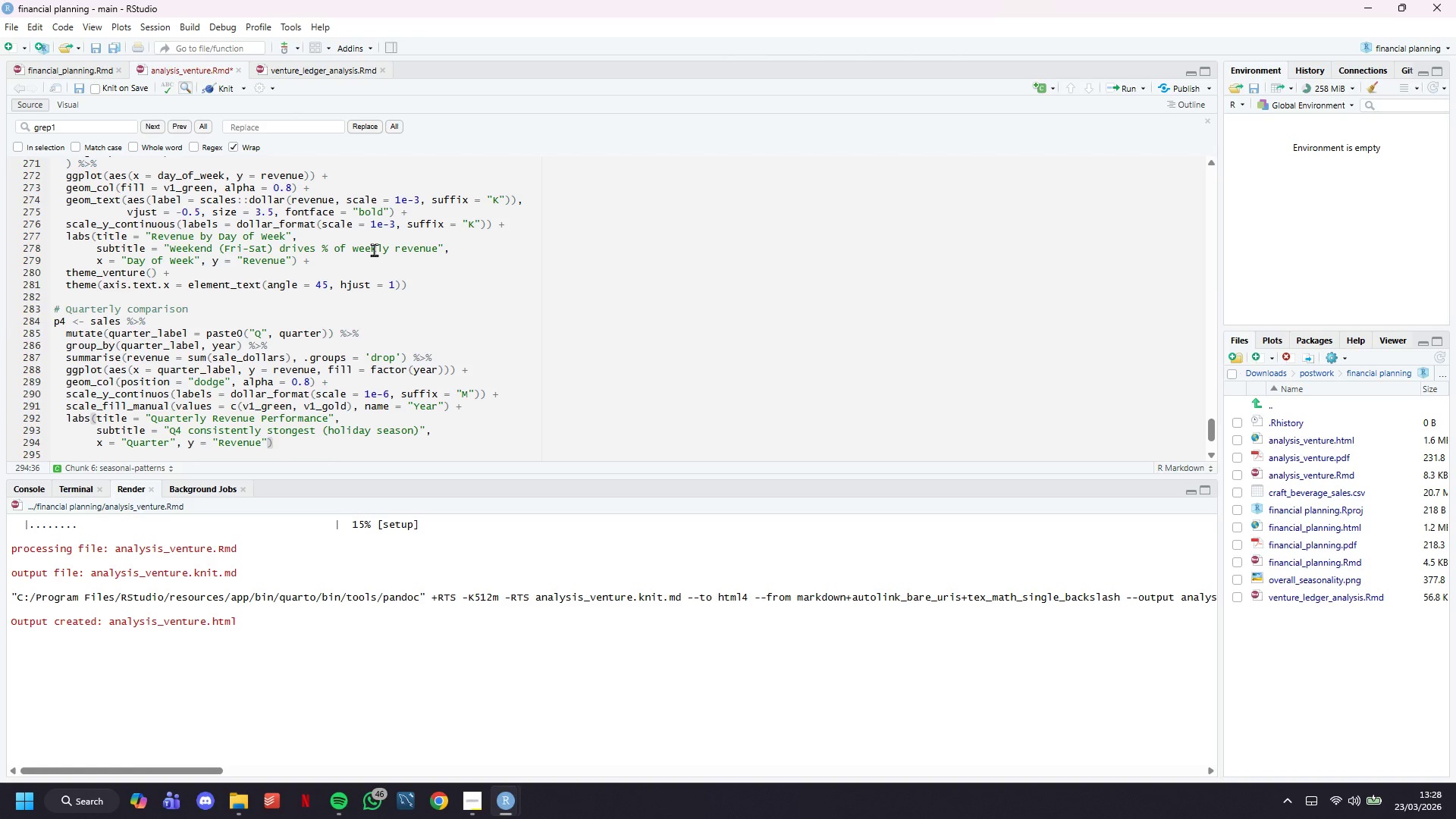 
key(ArrowRight)
 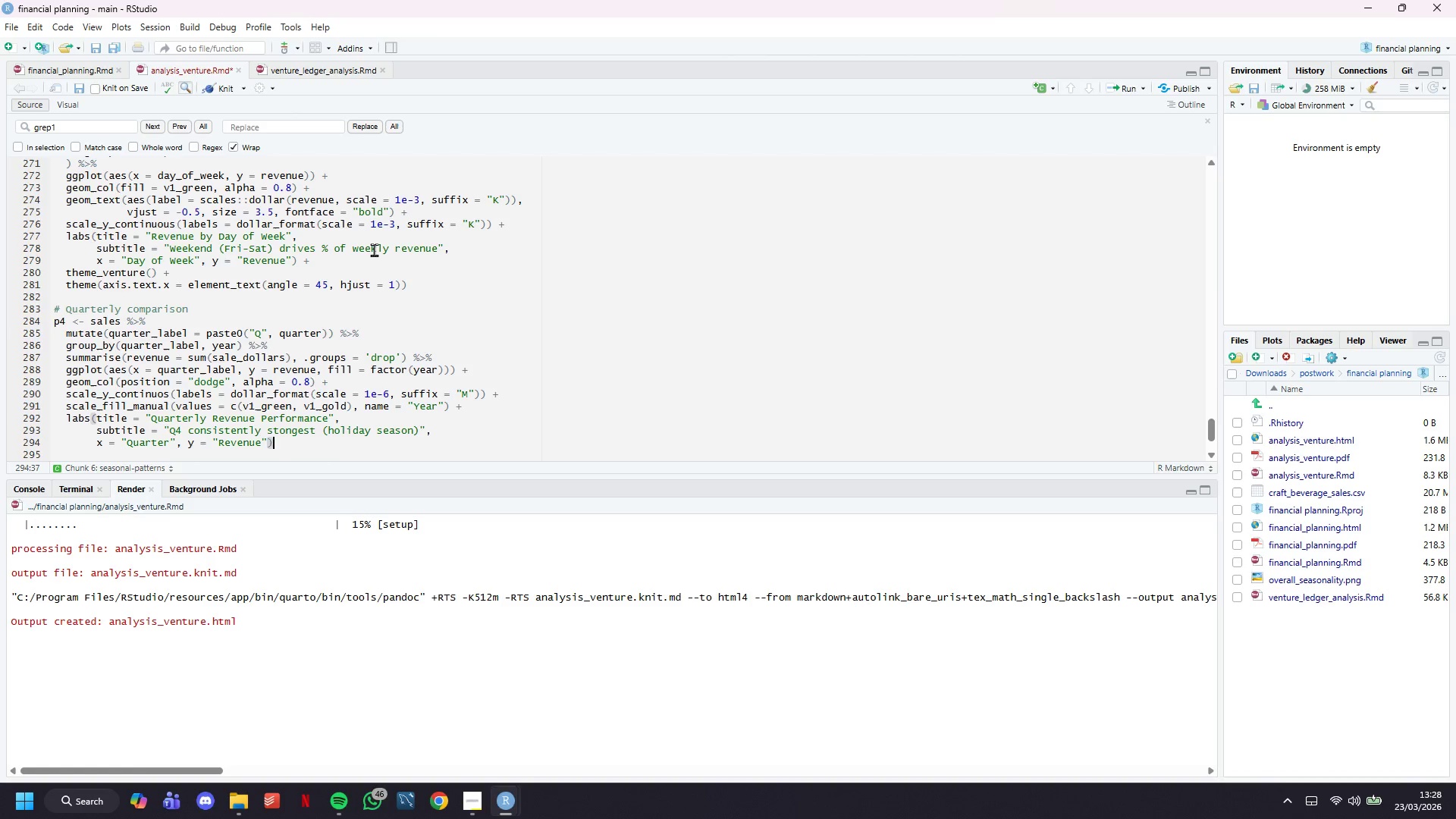 
key(Space)
 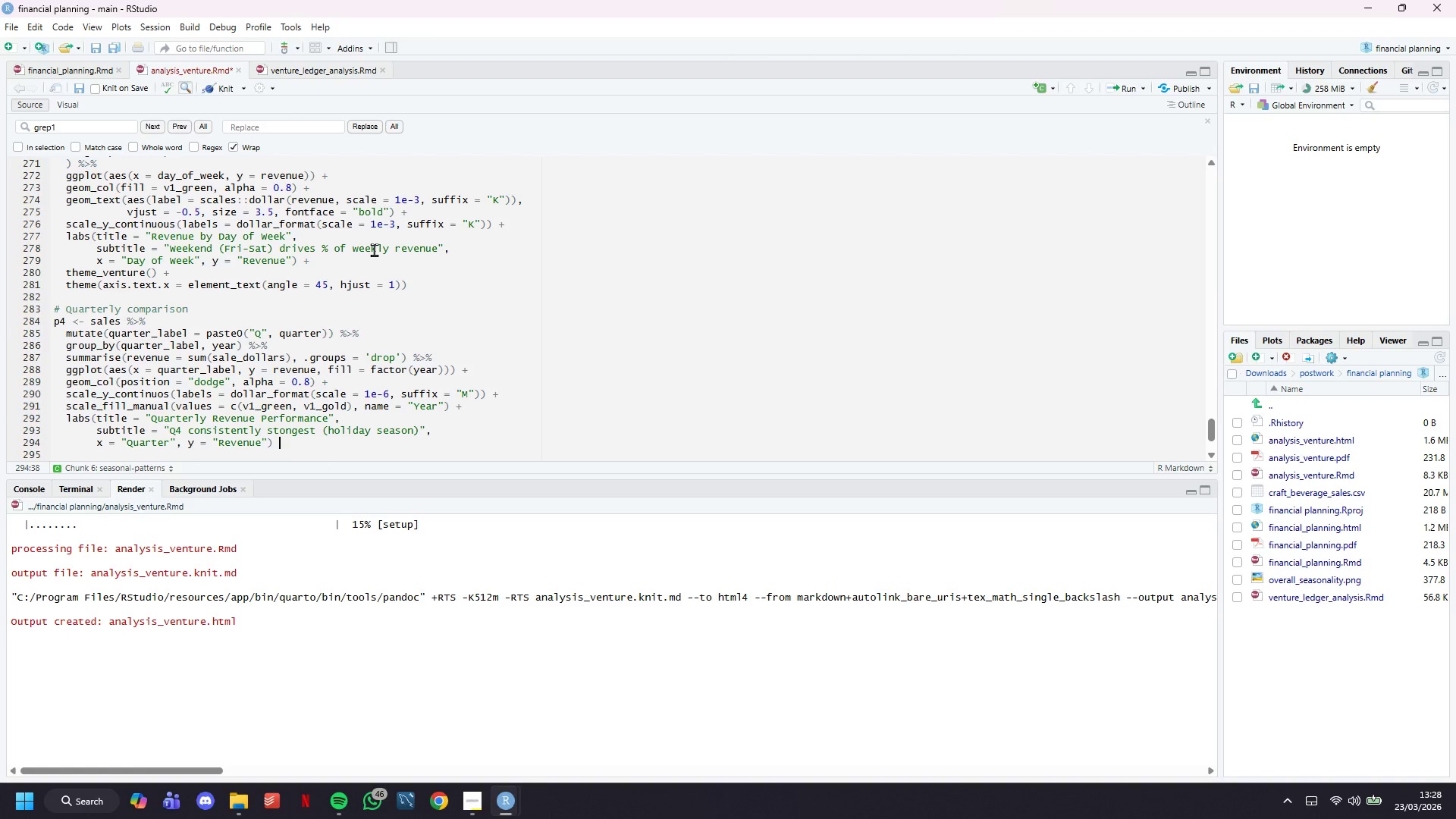 
key(Shift+ShiftLeft)
 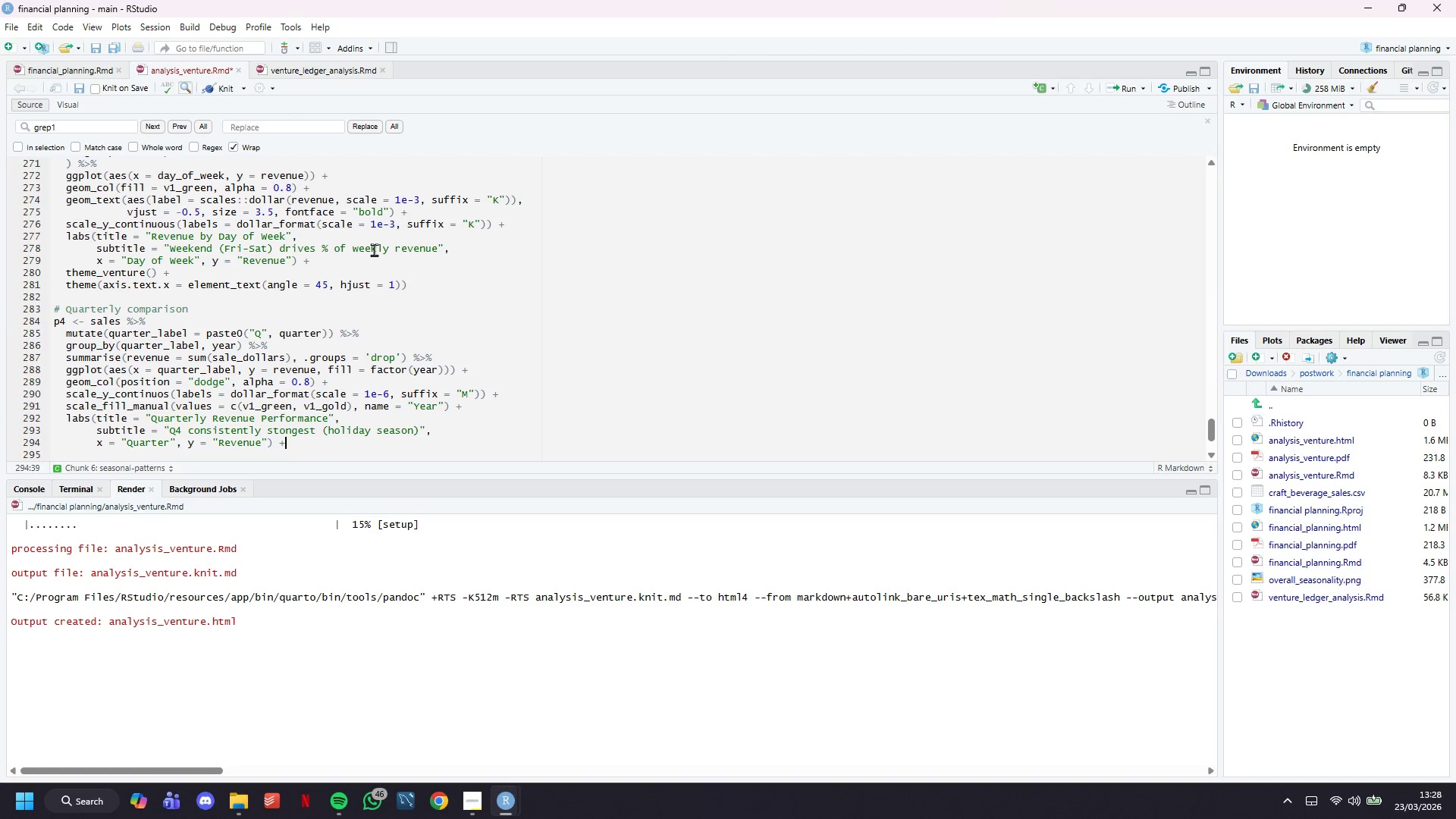 
key(Shift+Equal)
 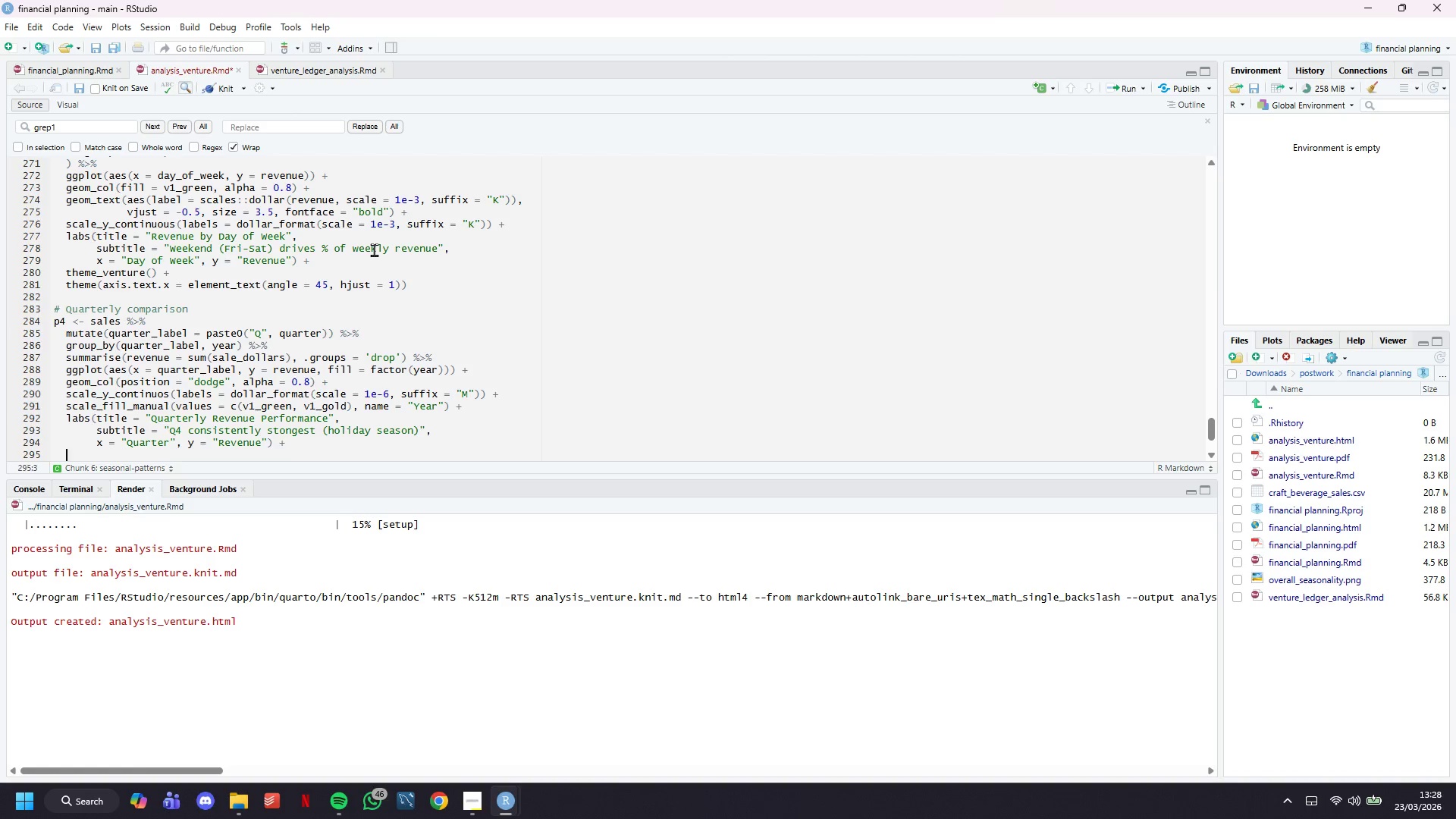 
key(Enter)
 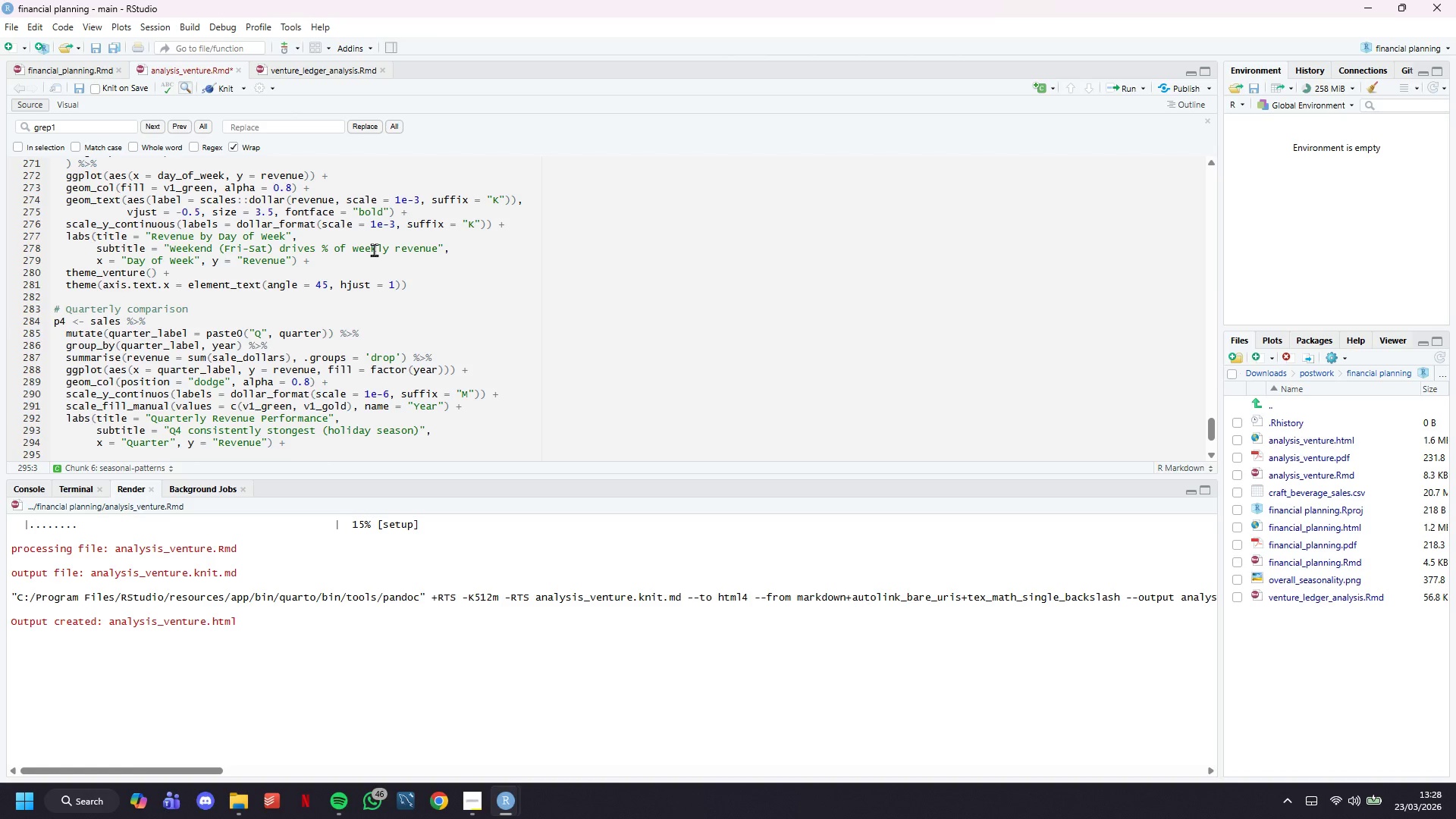 
scroll: coordinate [374, 249], scroll_direction: down, amount: 4.0
 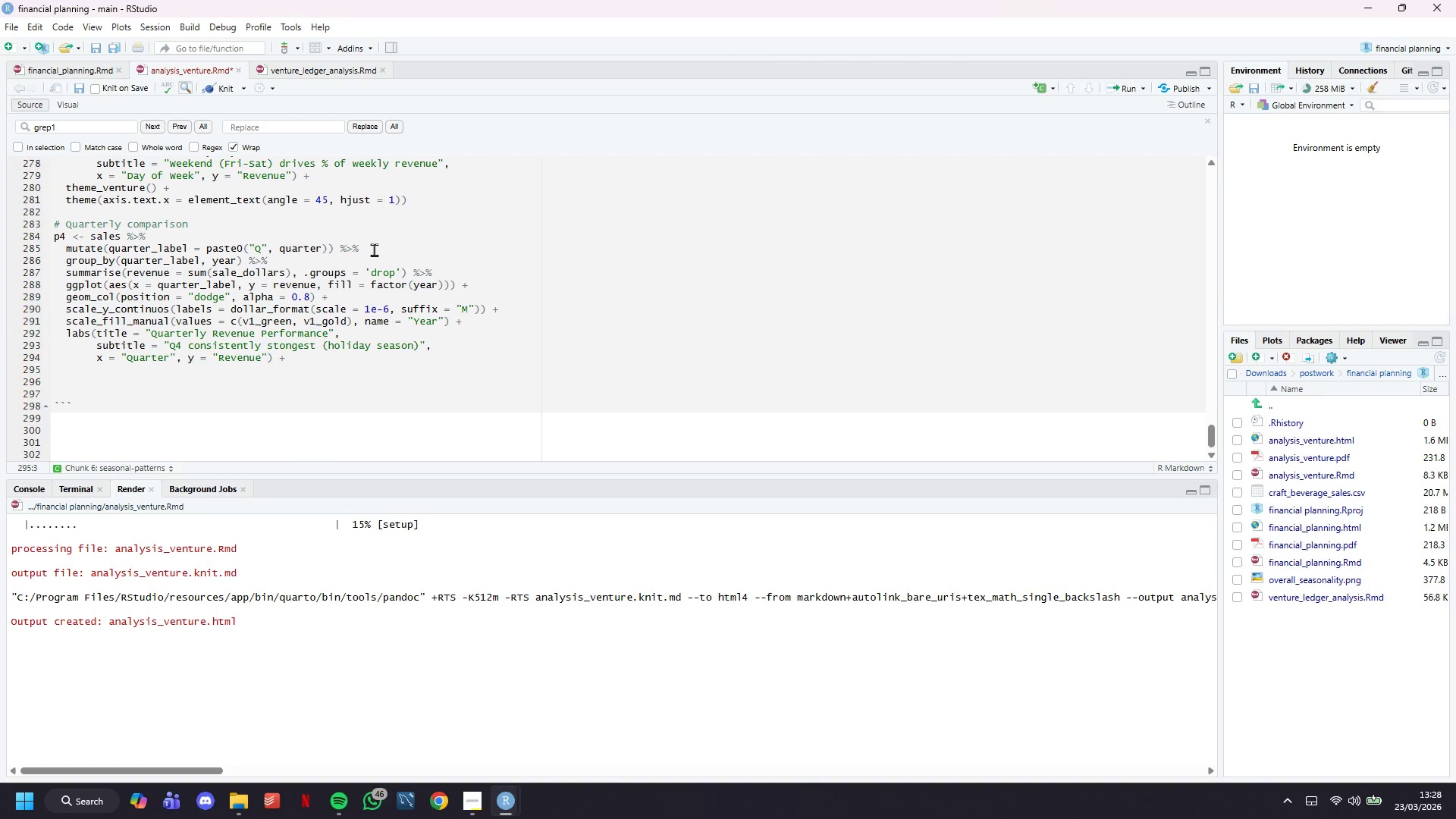 
type(theme_)
 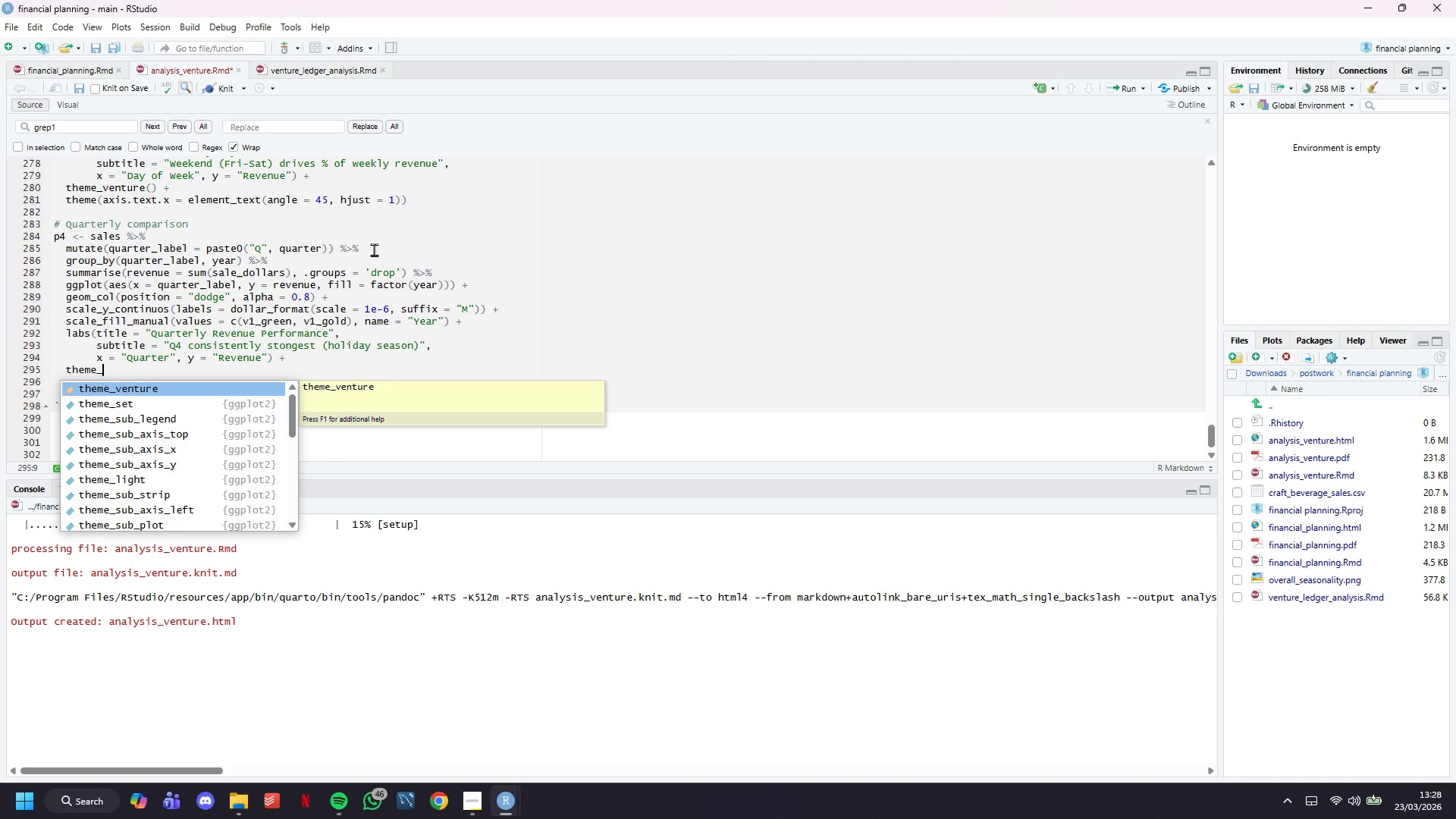 
type(venture()
 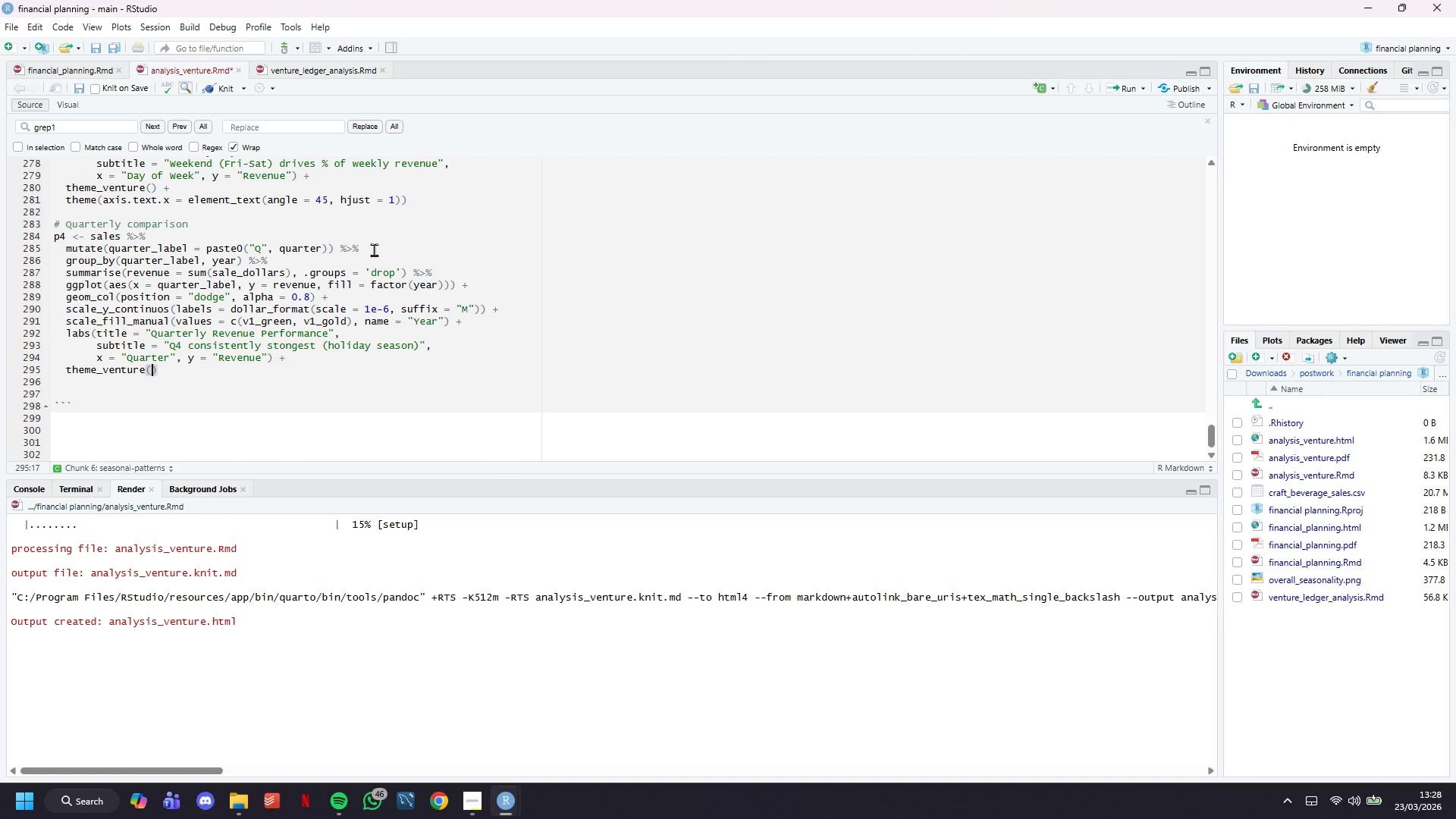 
key(ArrowRight)
 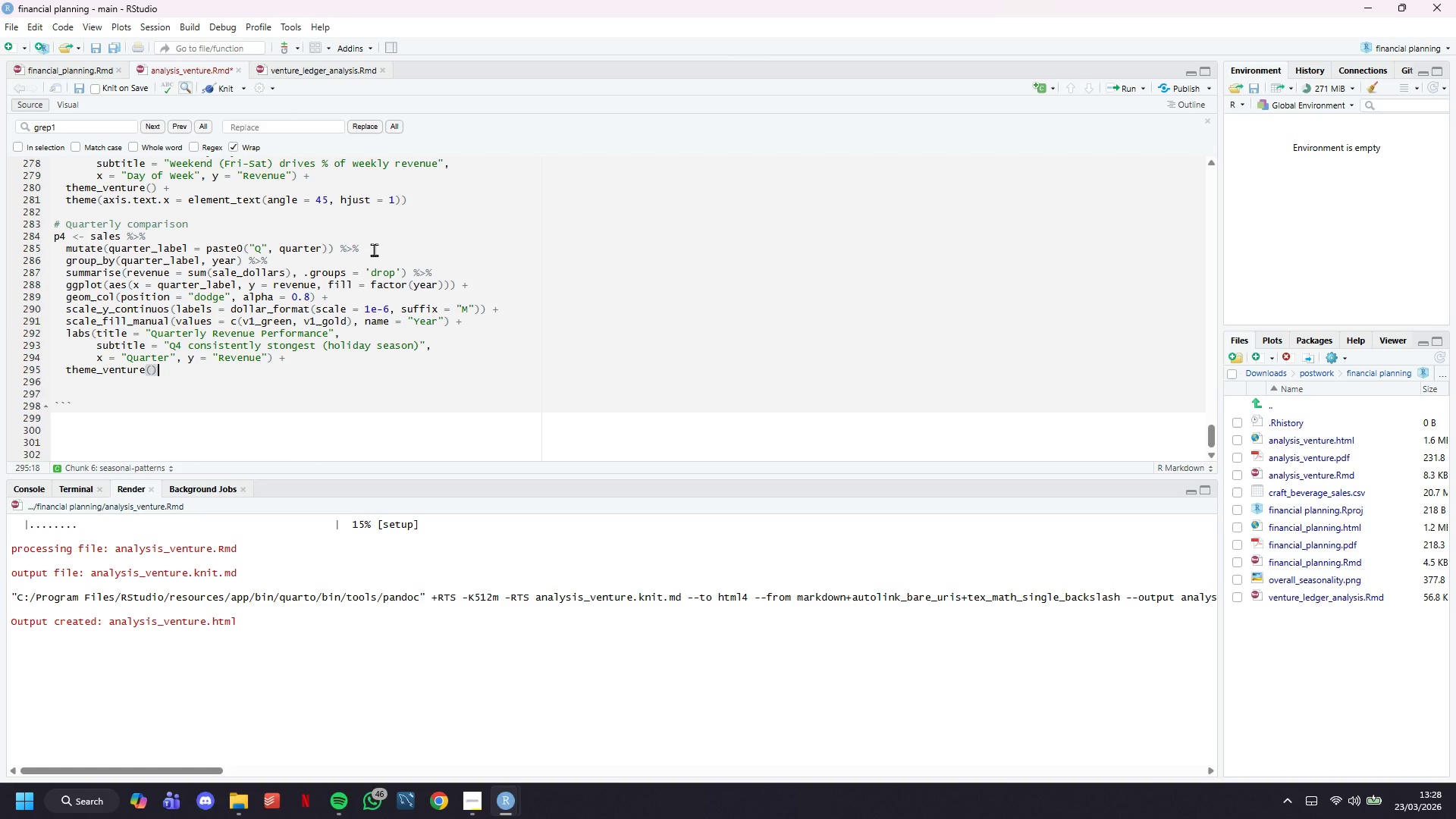 
key(Enter)
 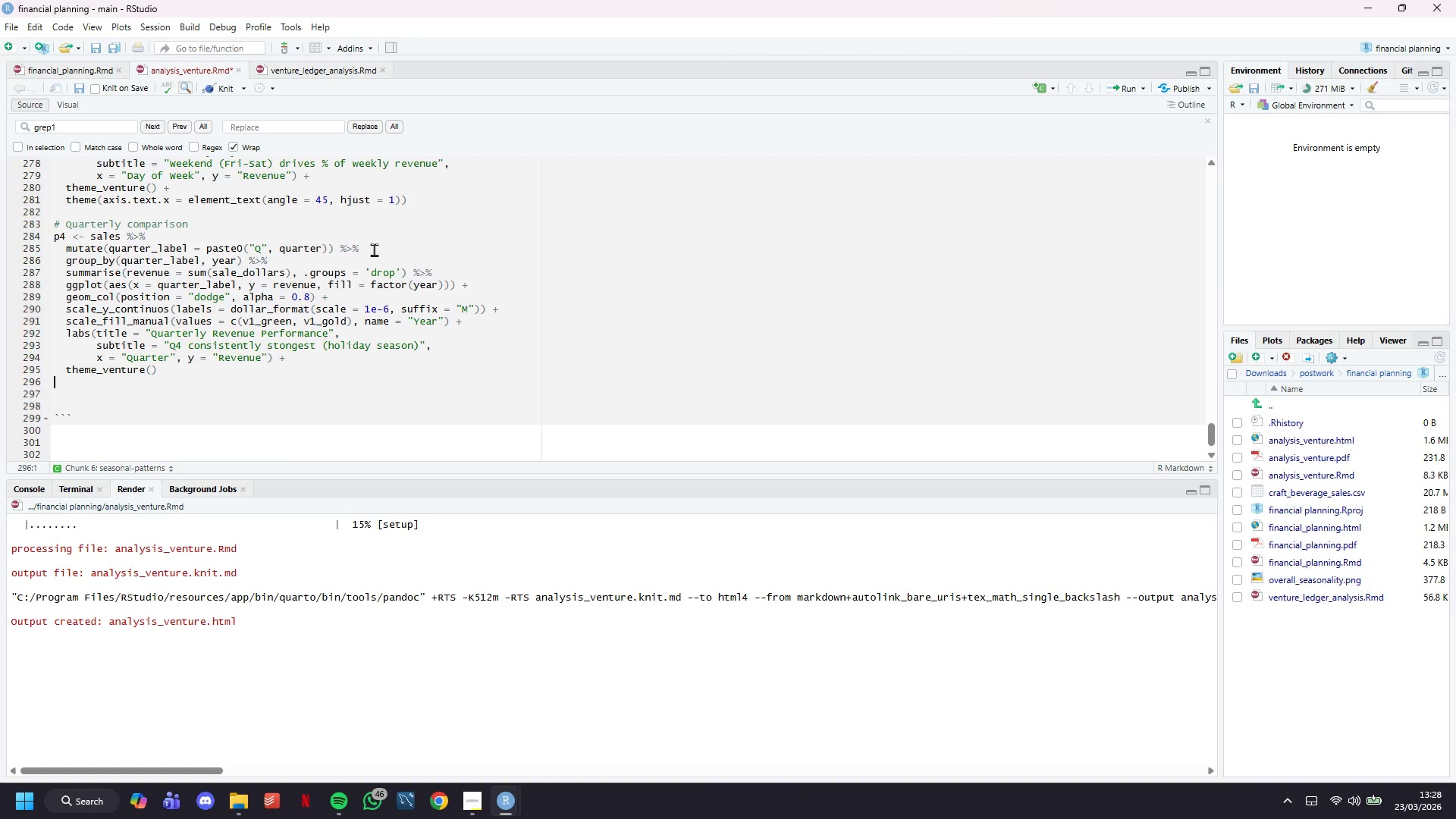 
key(Enter)
 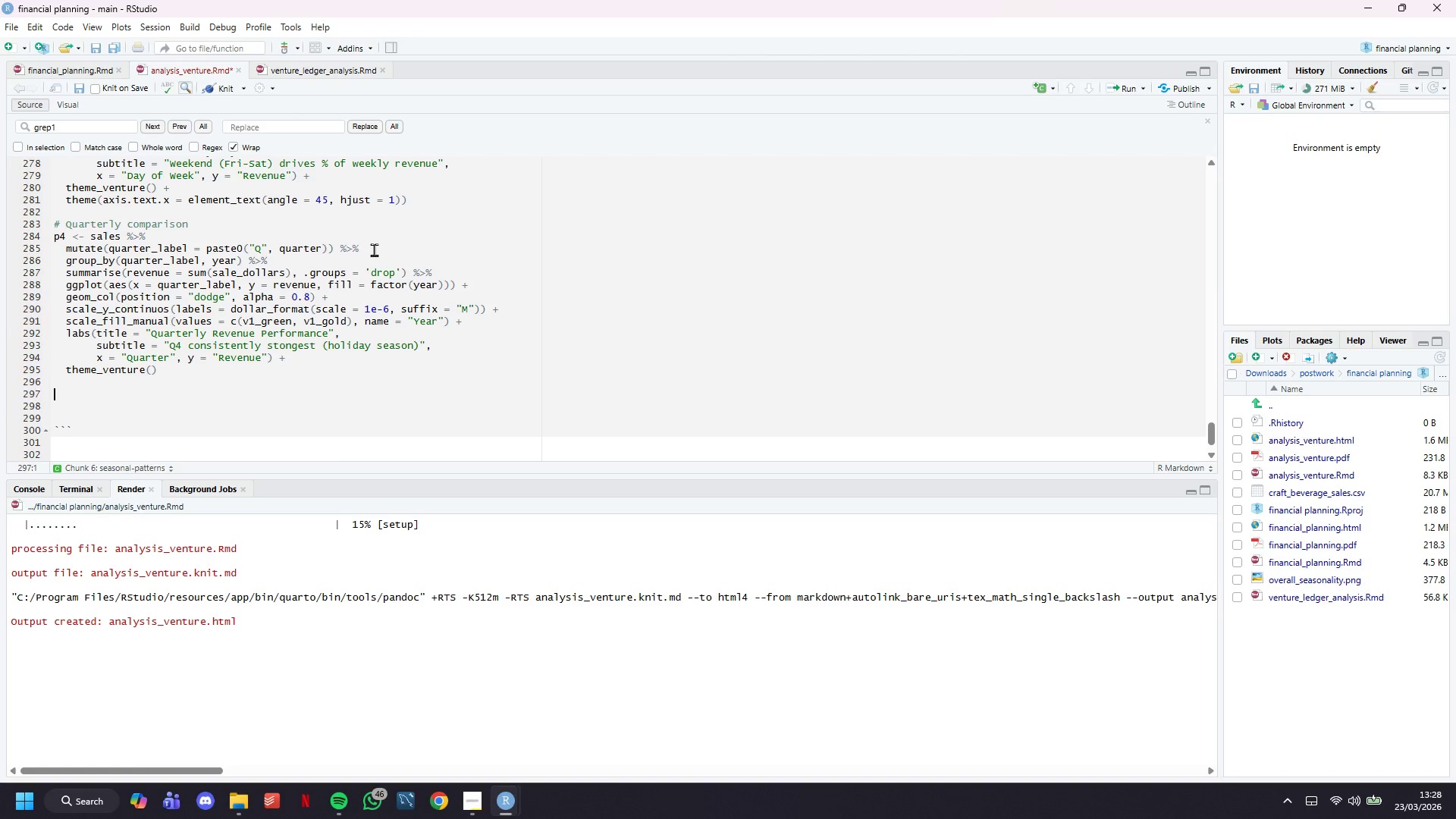 
scroll: coordinate [374, 249], scroll_direction: down, amount: 2.0
 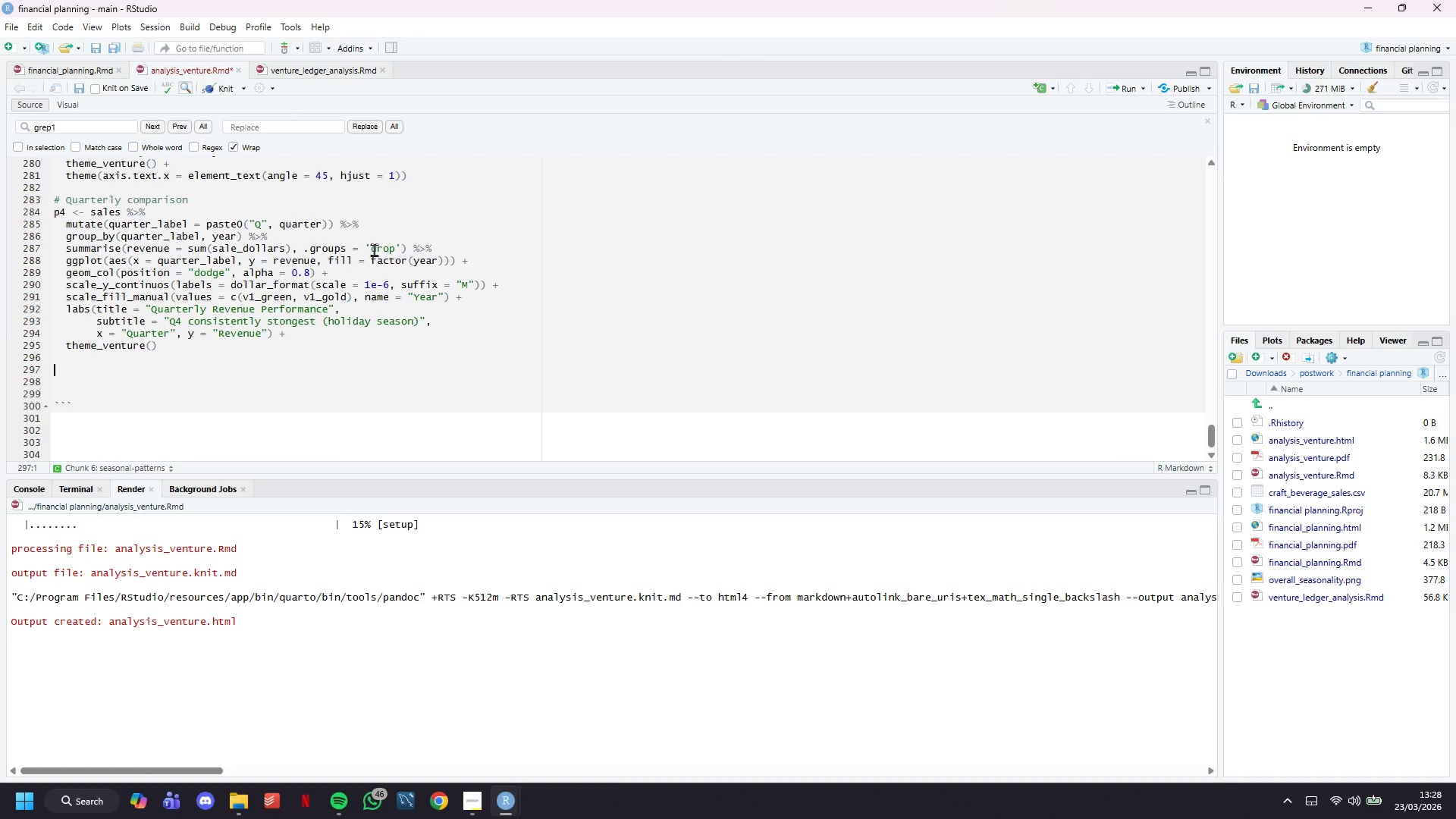 
type(grid.arrange()
 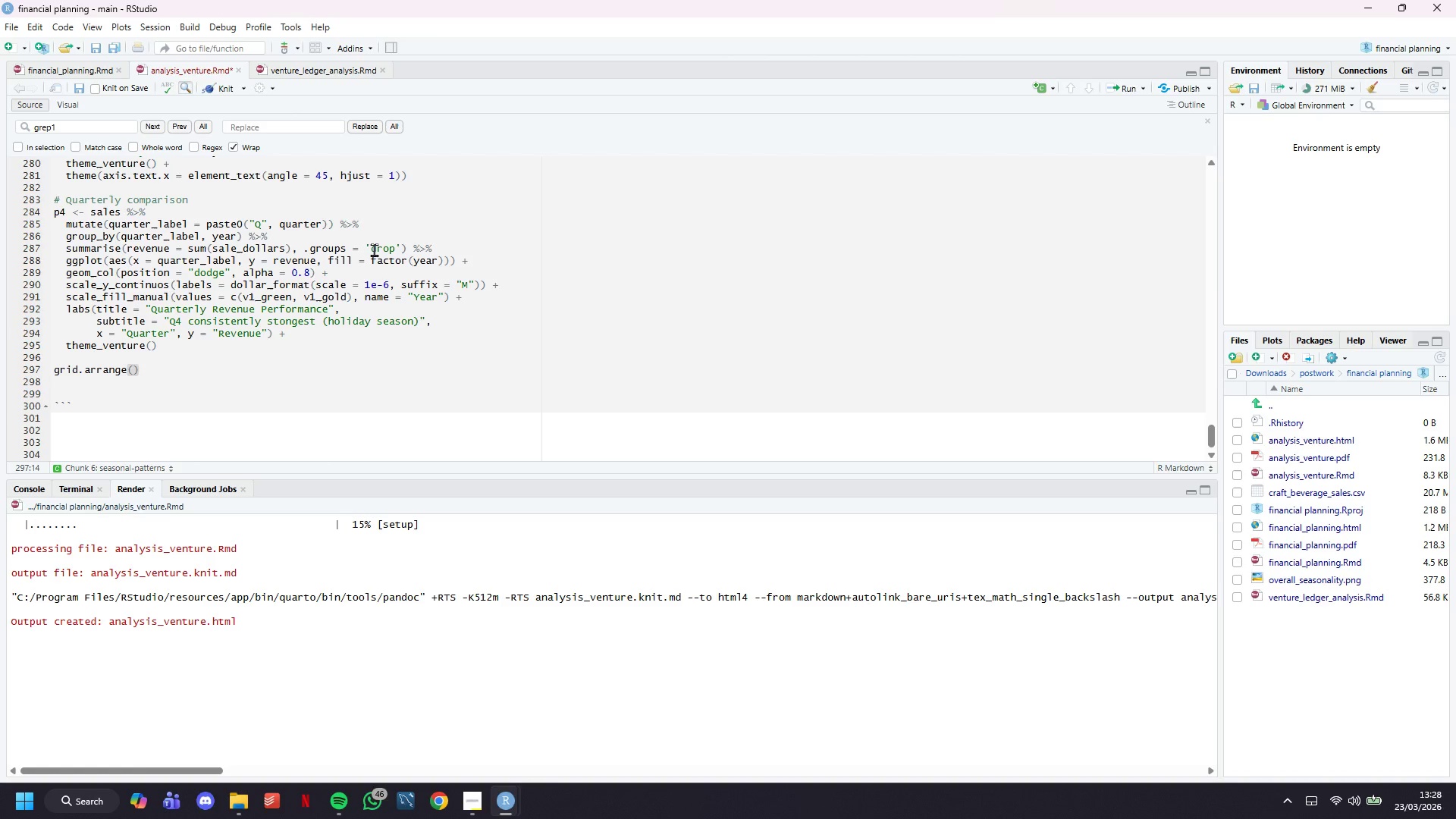 
type(p1, p2, p3, p4, ncol = 2, nrow = 2)
 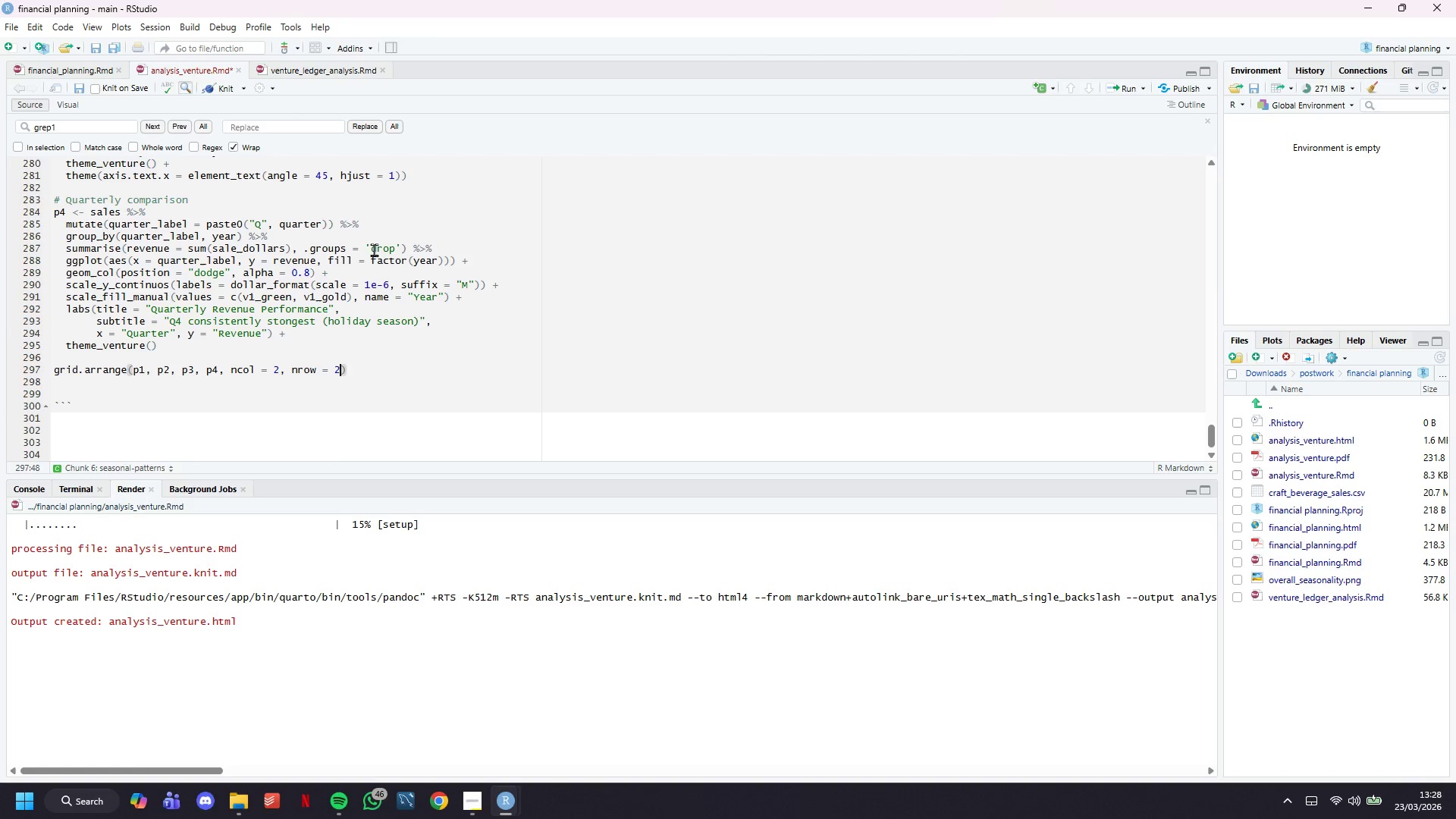 
key(Control+S)